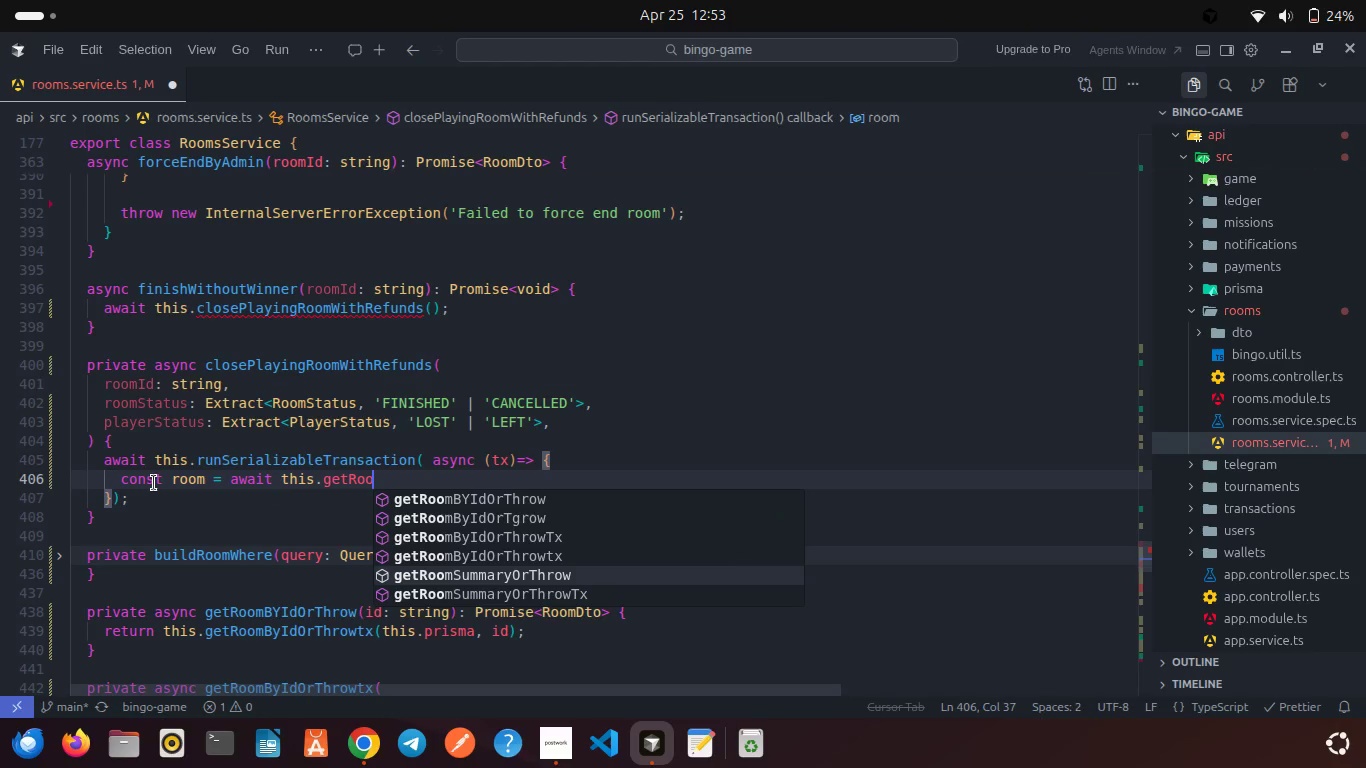 
key(ArrowDown)
 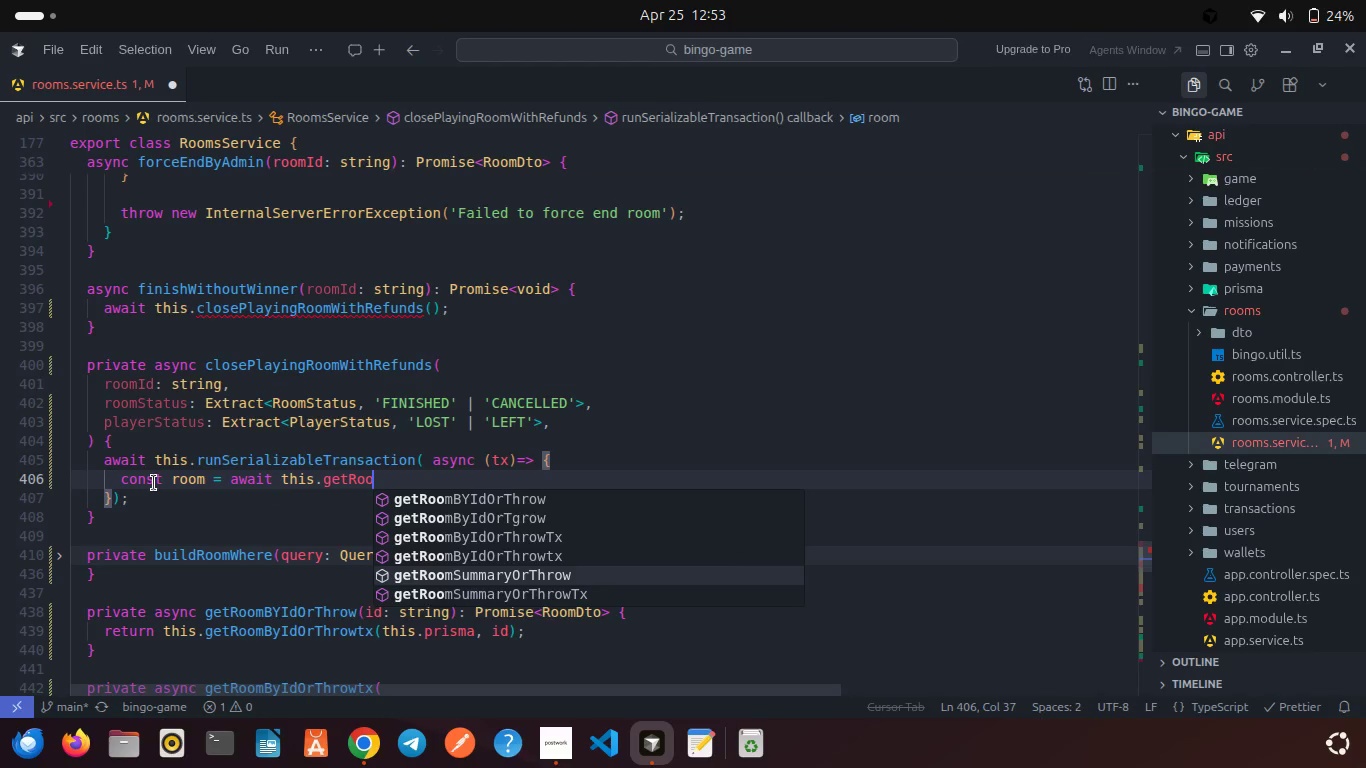 
key(ArrowDown)
 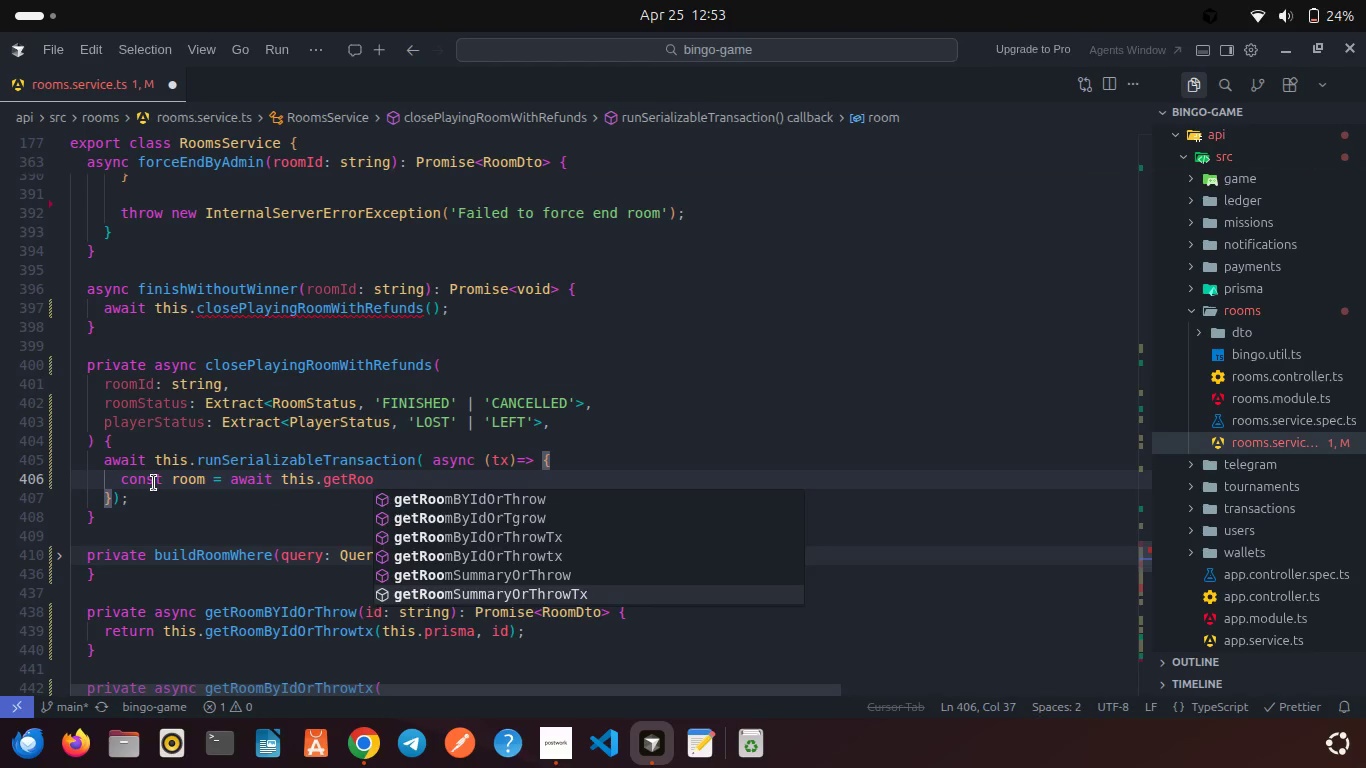 
key(Enter)
 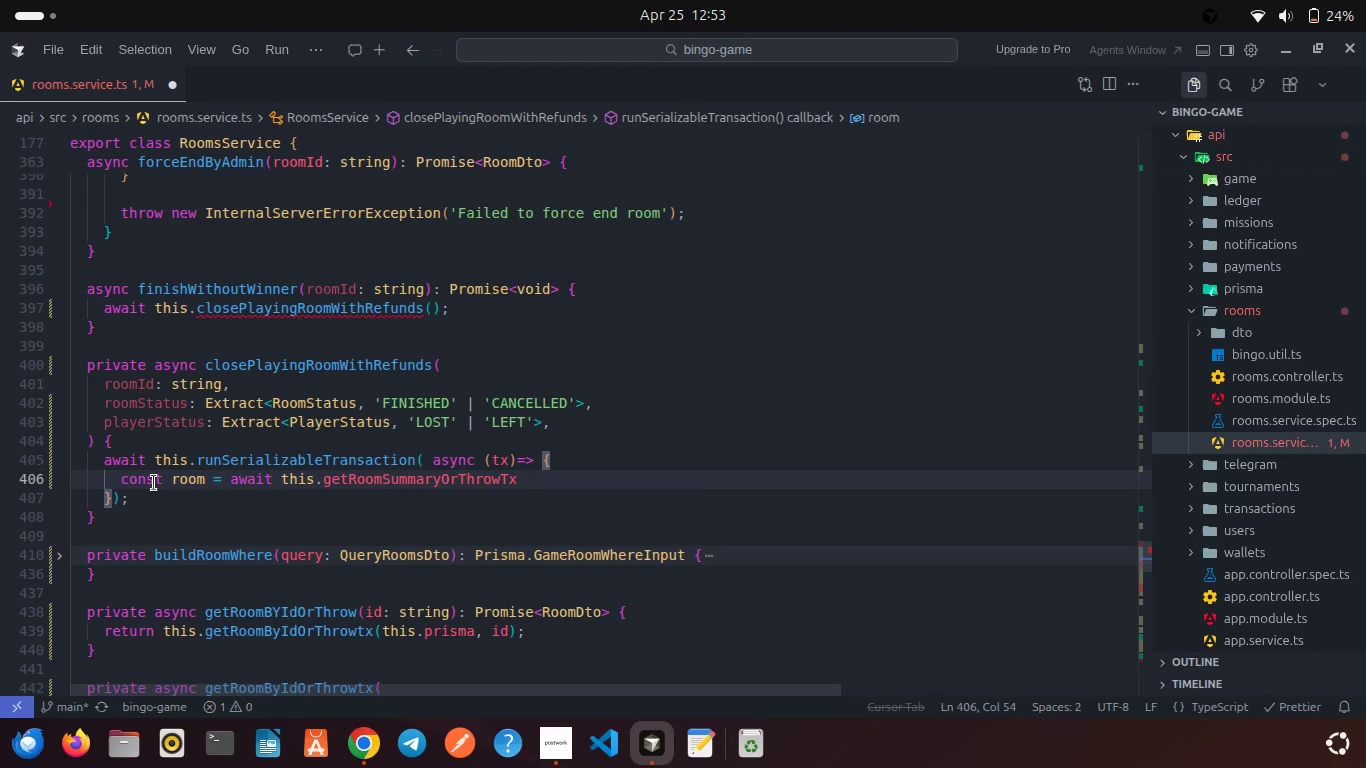 
type((tx, roomId);)
 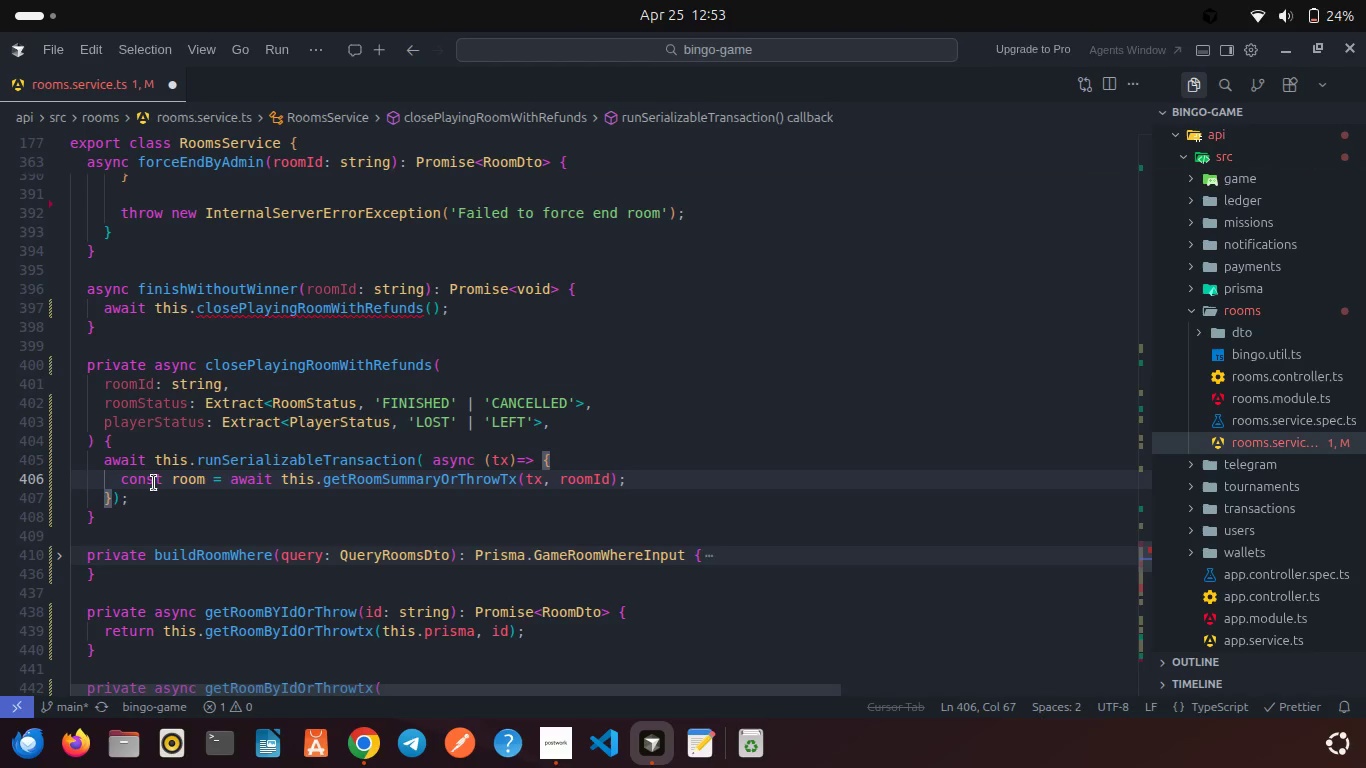 
key(Enter)
 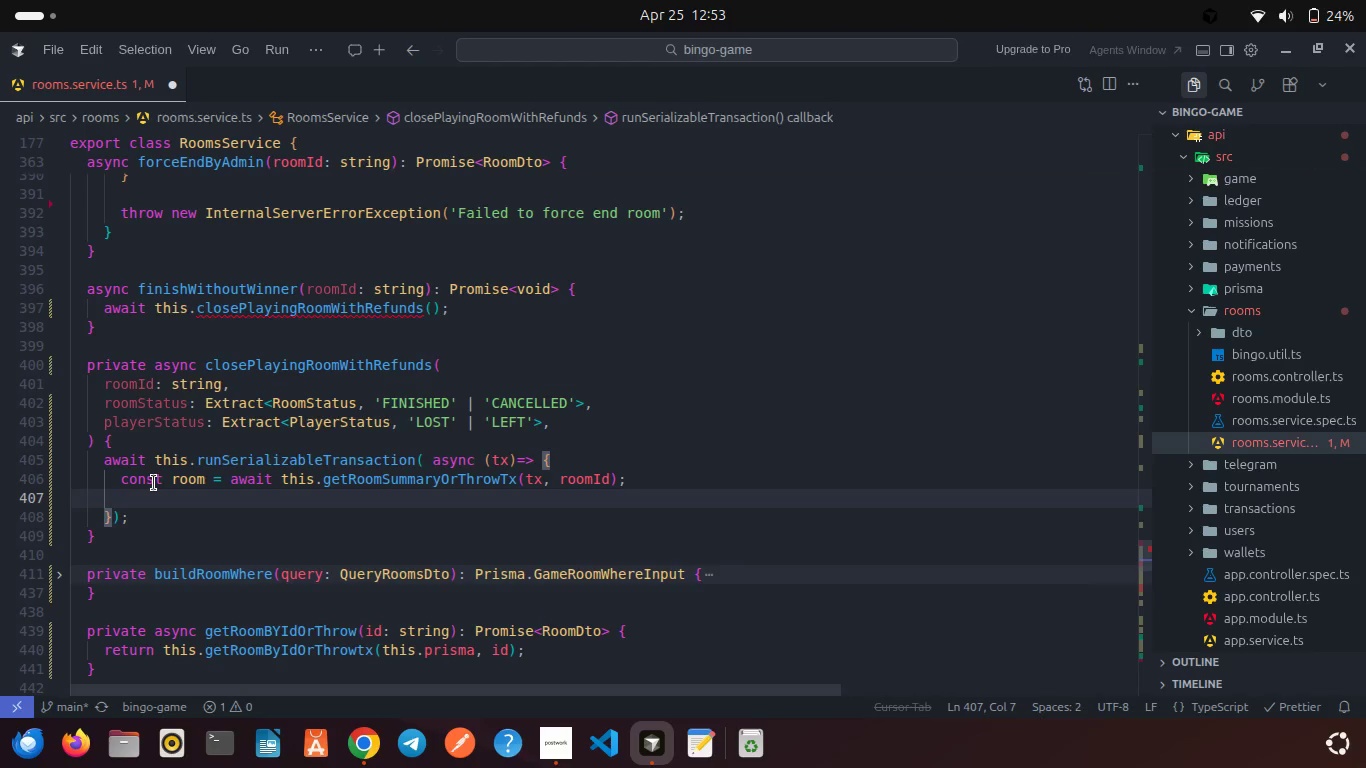 
type(if(room.status !== RoomStatus.Pl)
 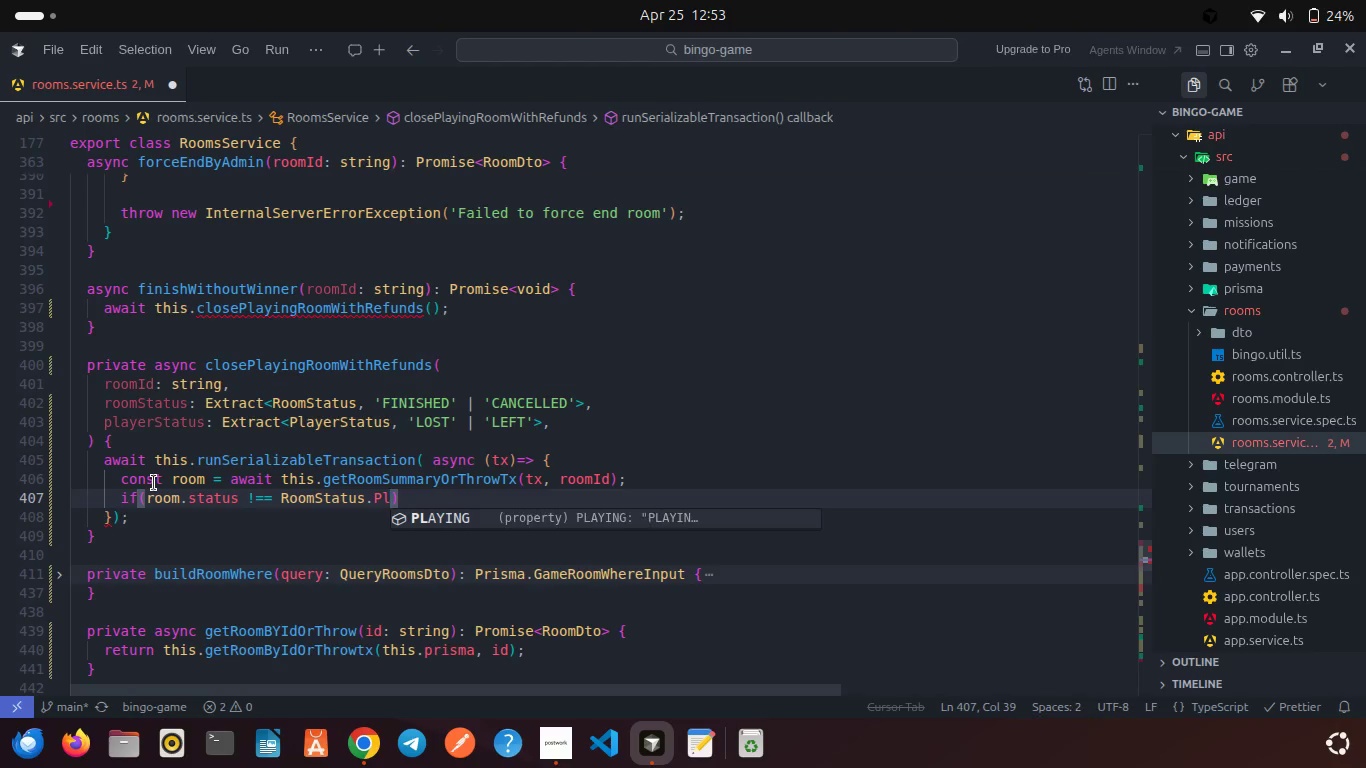 
key(Enter)
 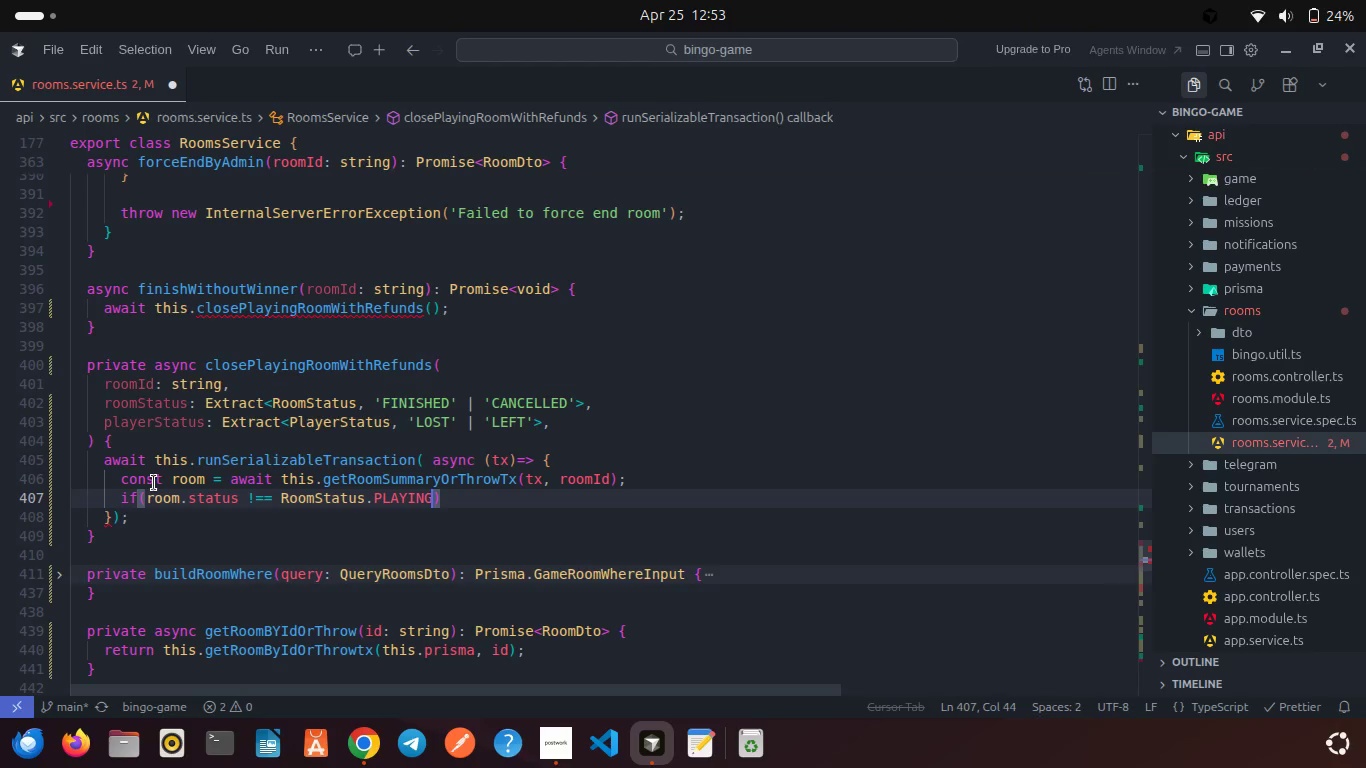 
key(ArrowRight)
 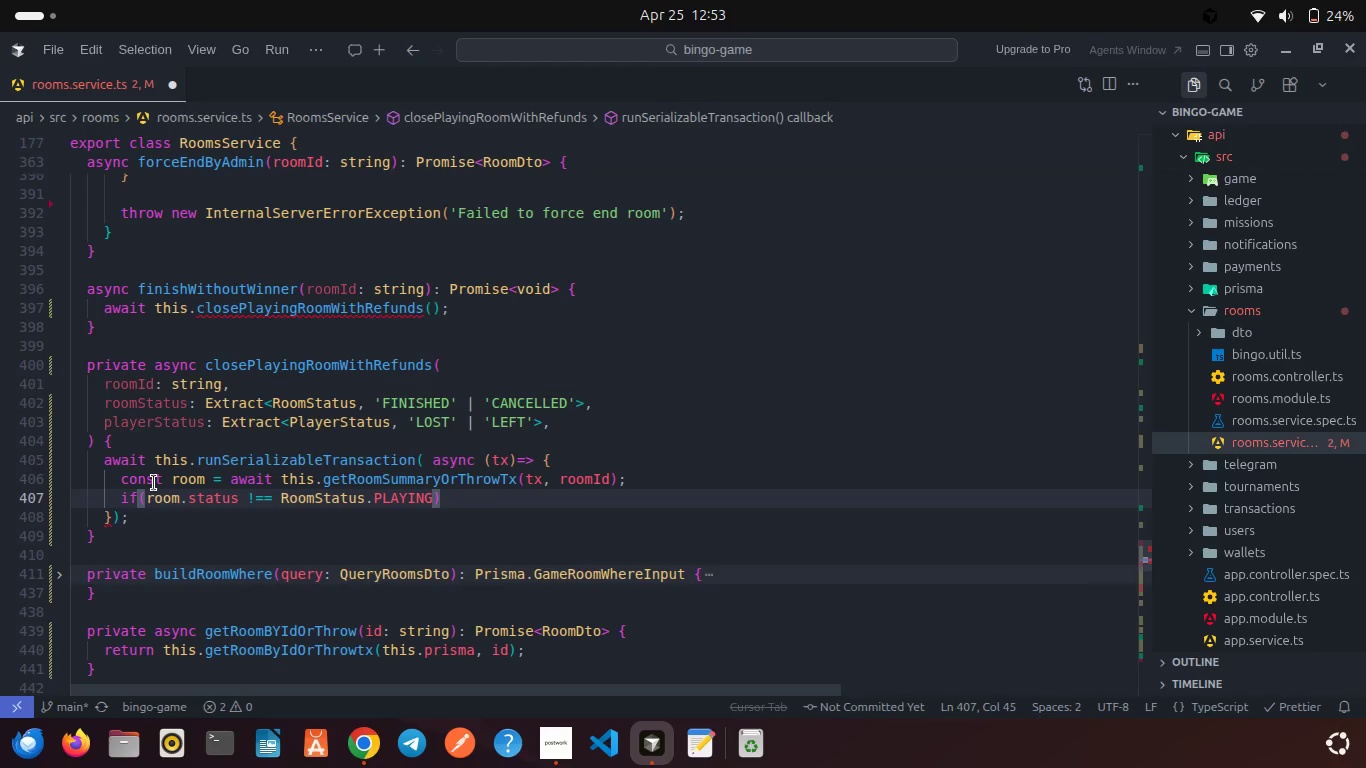 
key(Shift+ShiftRight)
 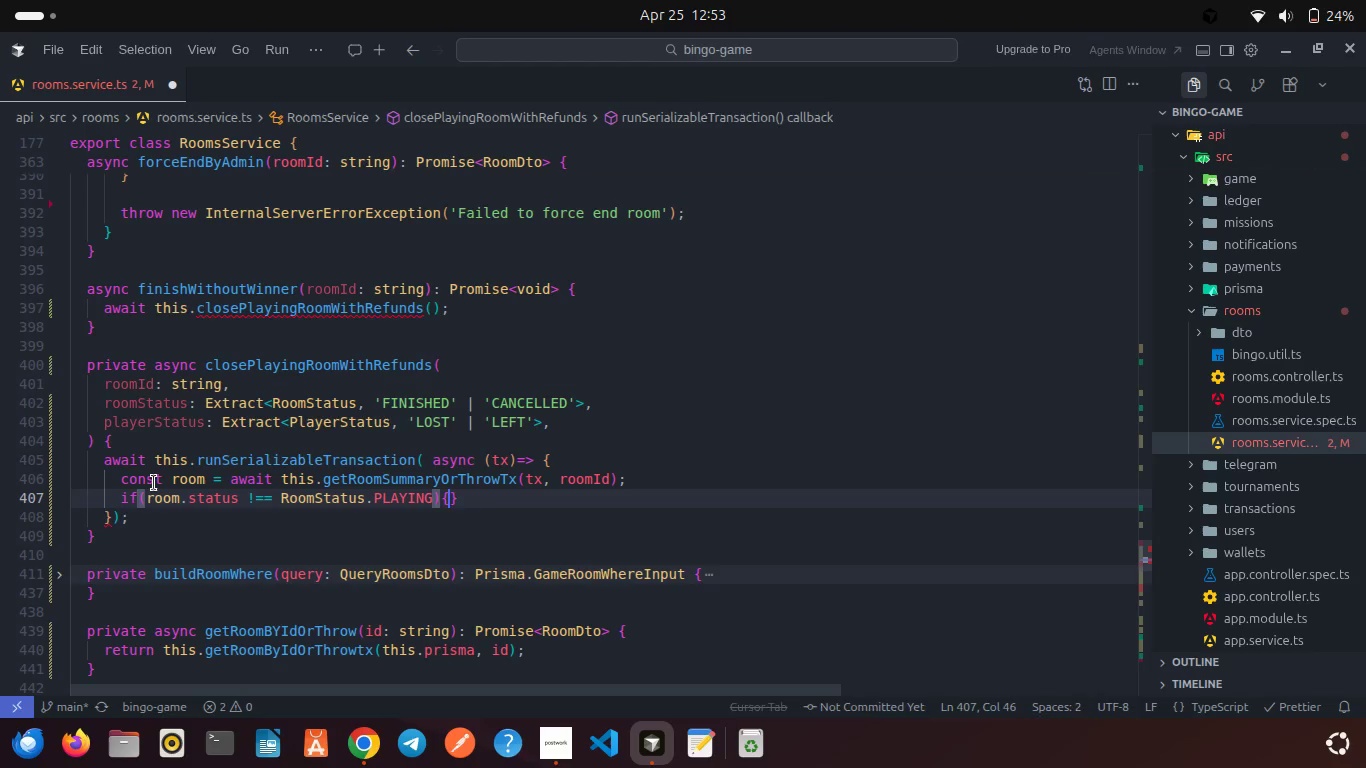 
key(Shift+BracketLeft)
 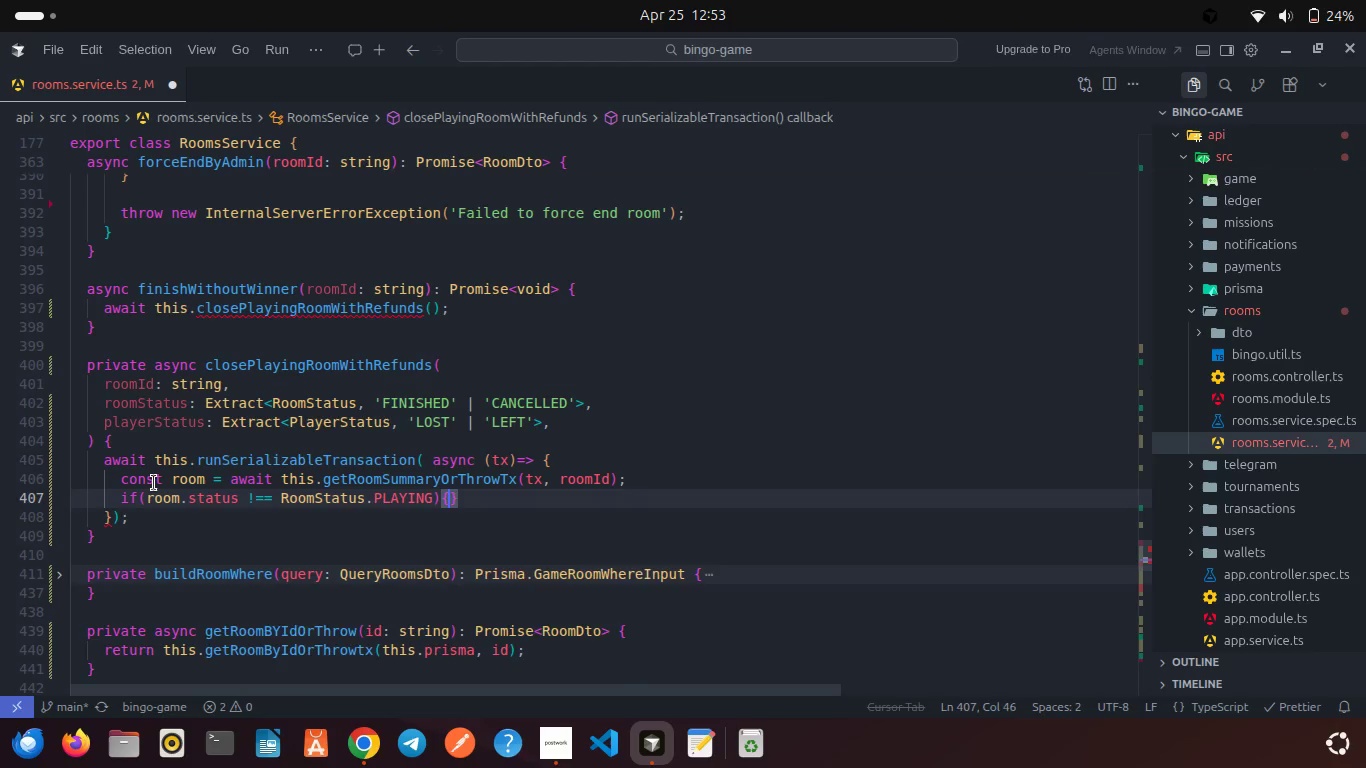 
key(Enter)
 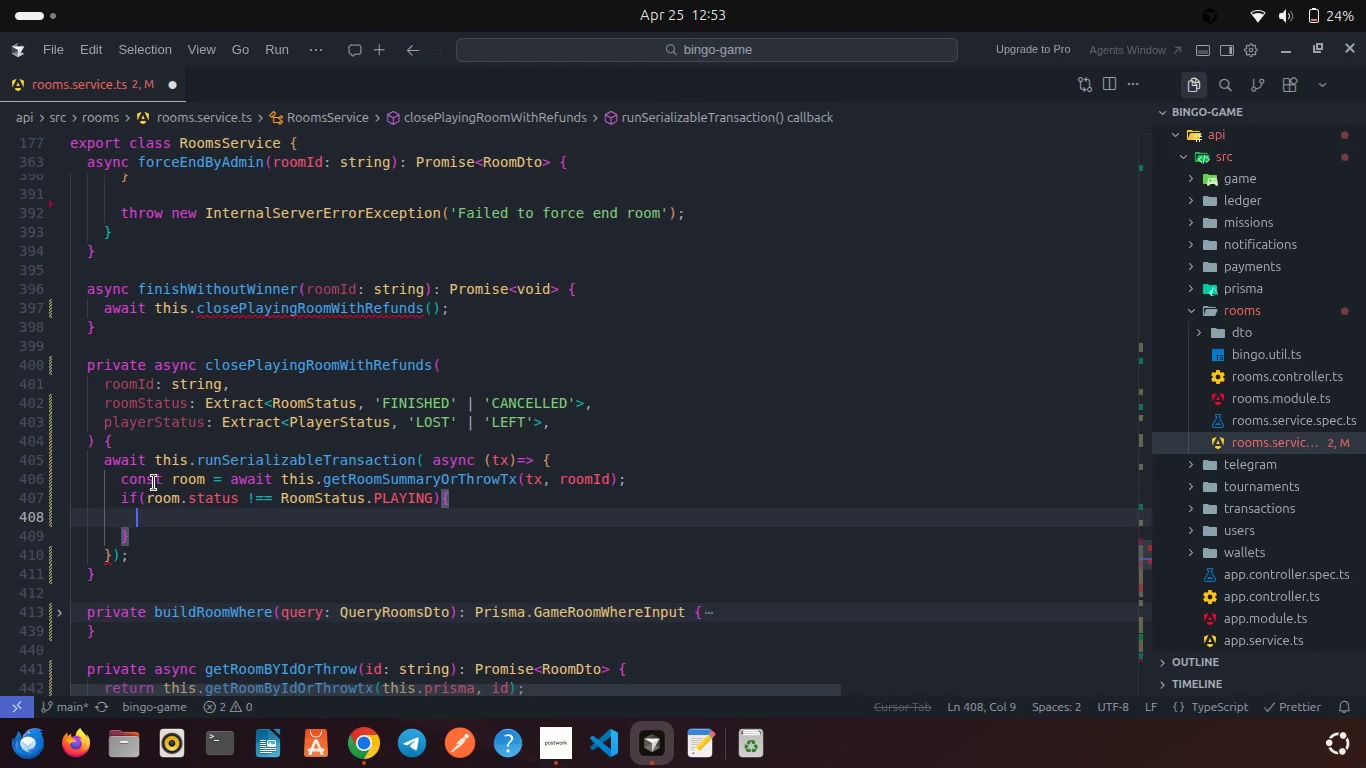 
type(return;)
 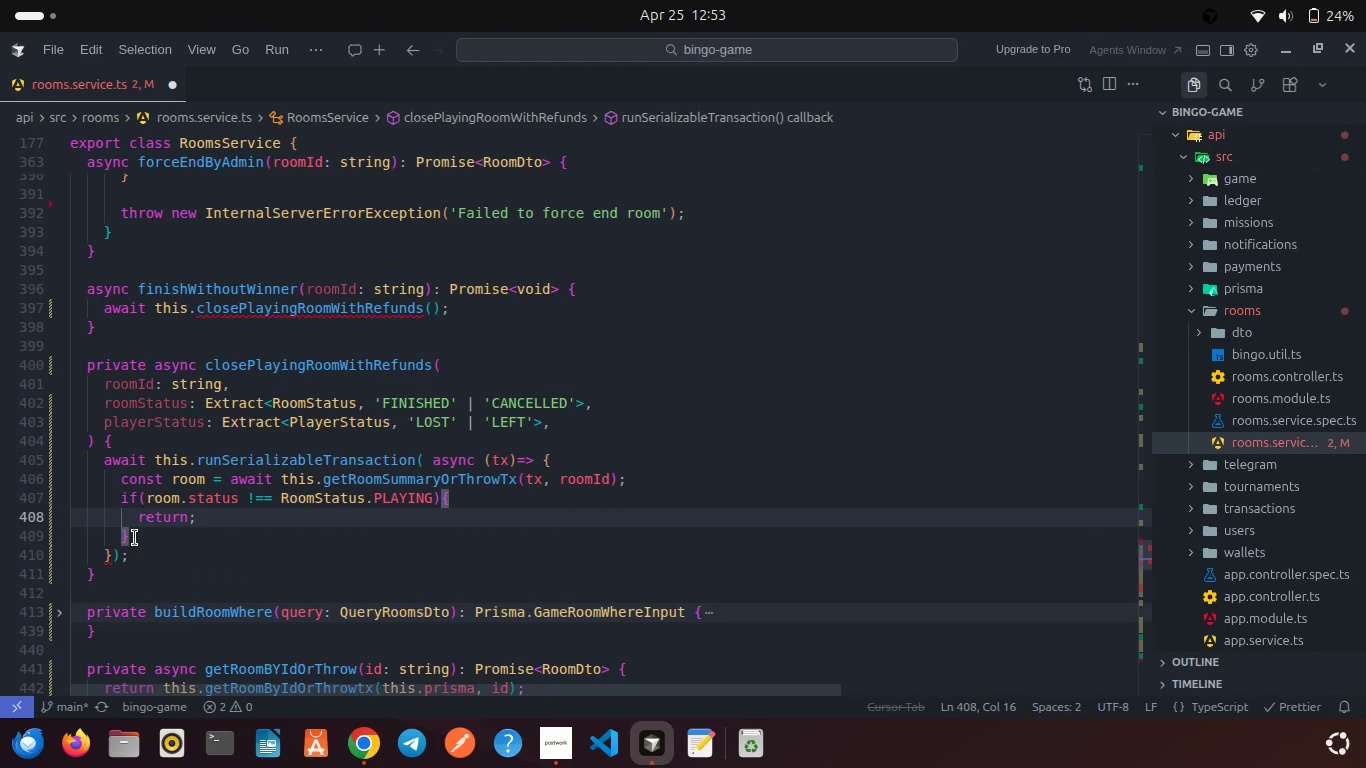 
left_click([135, 538])
 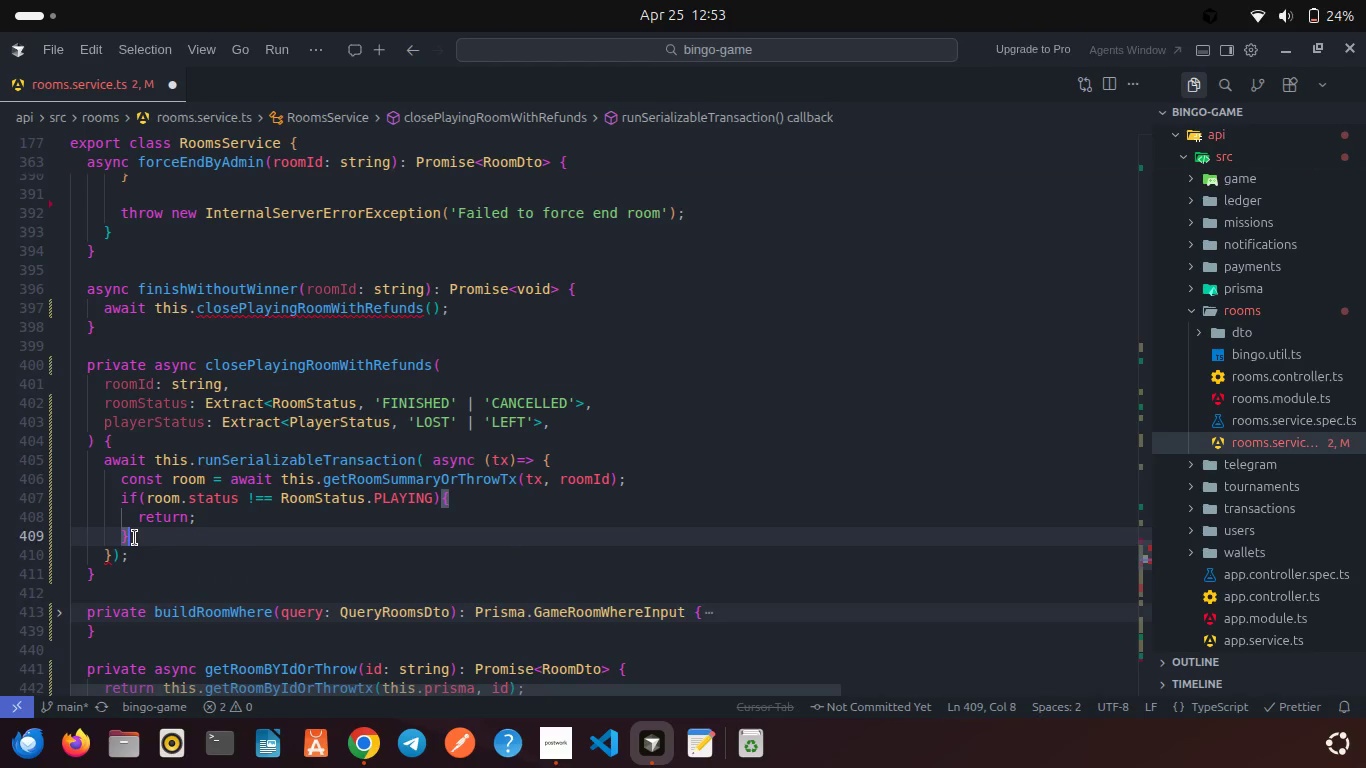 
key(Enter)
 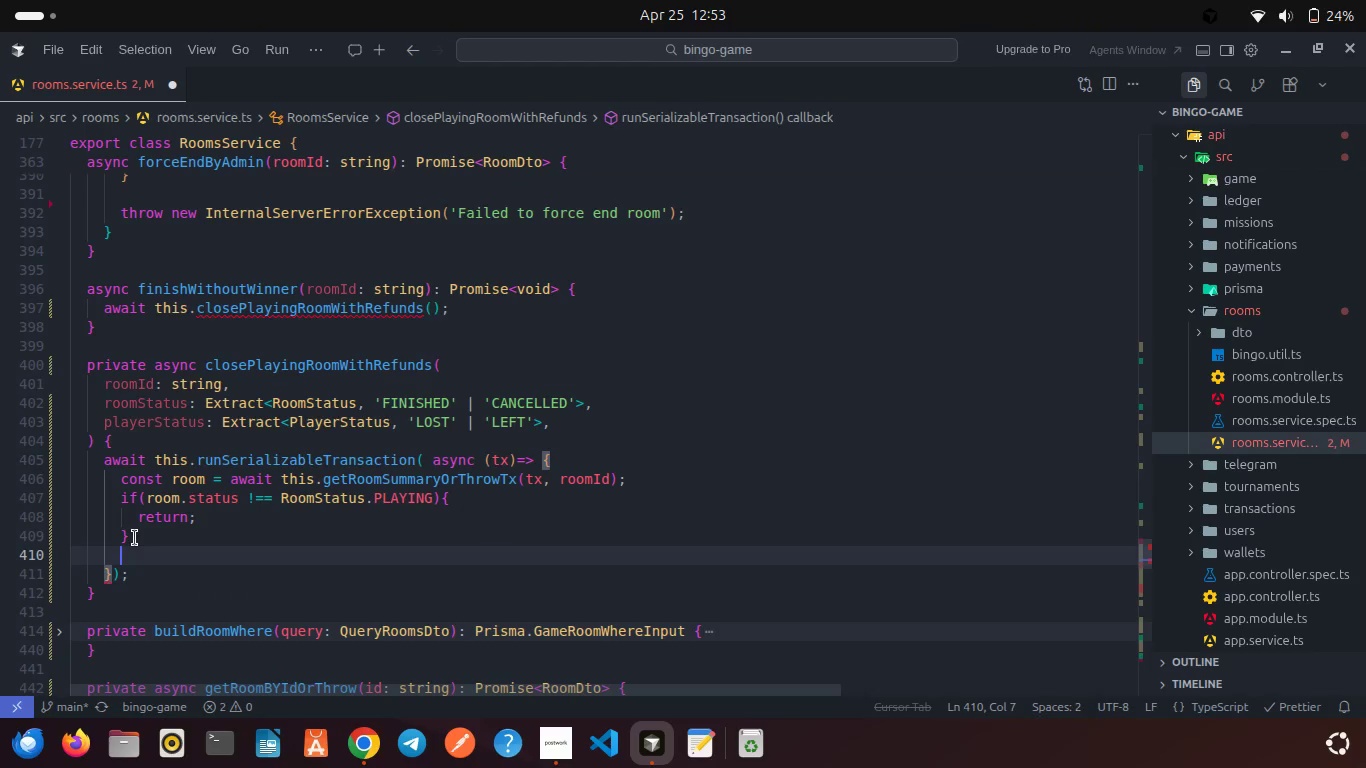 
type(const finishedAt = new Daa)
key(Backspace)
type(te)
 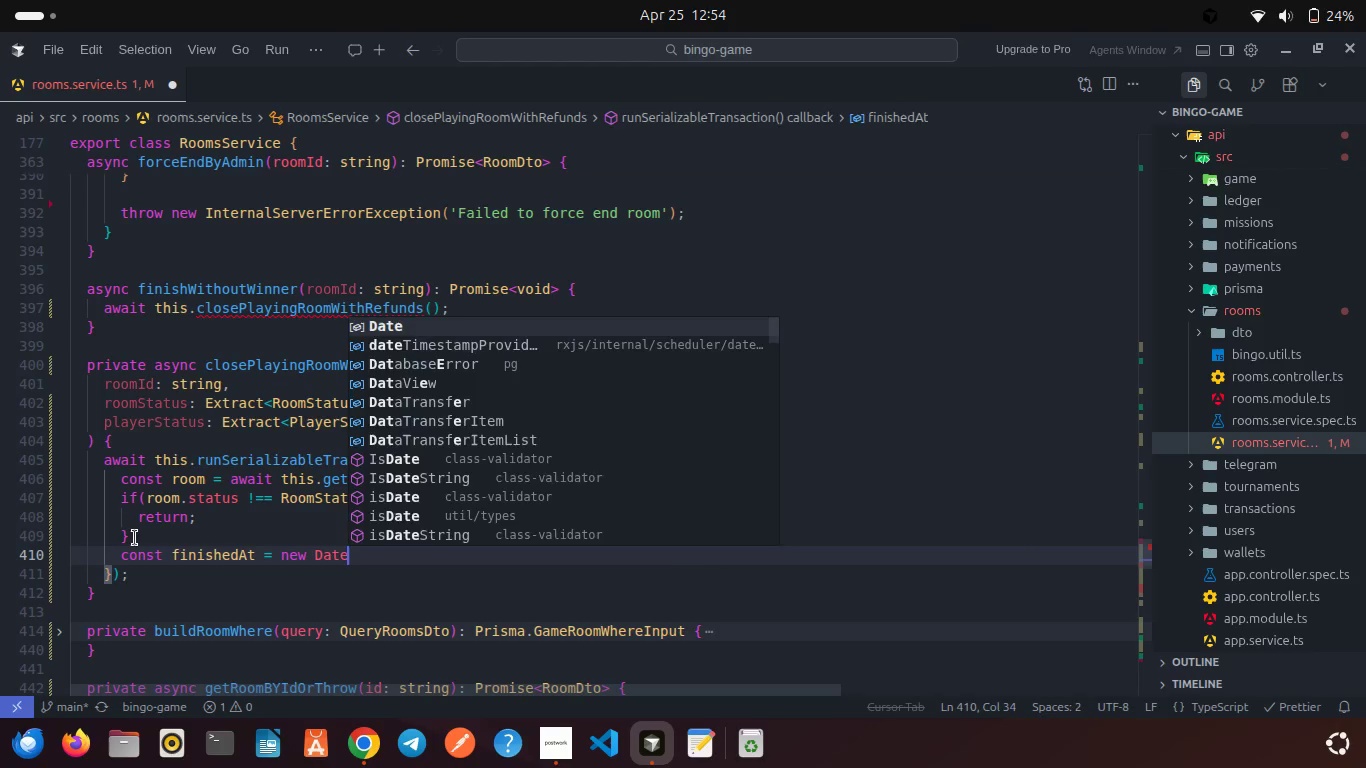 
key(Enter)
 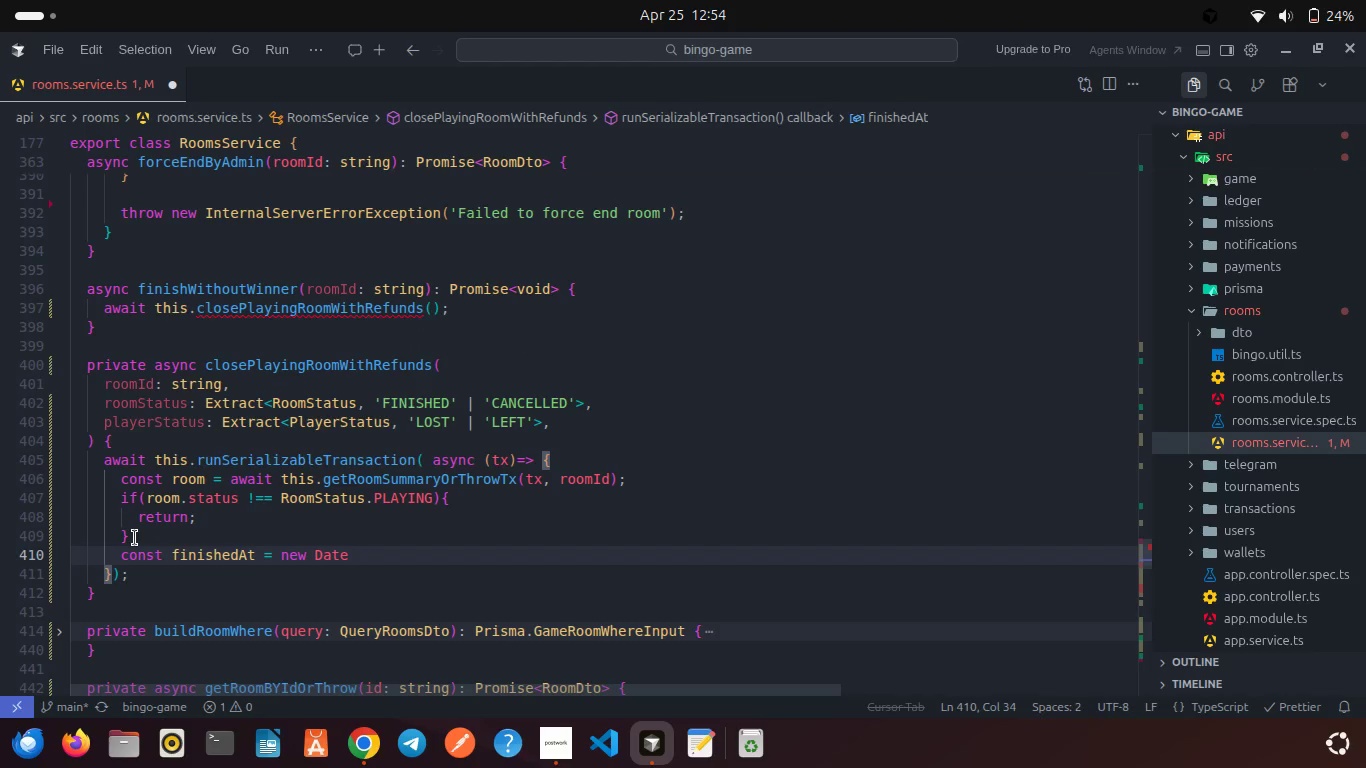 
type(();)
 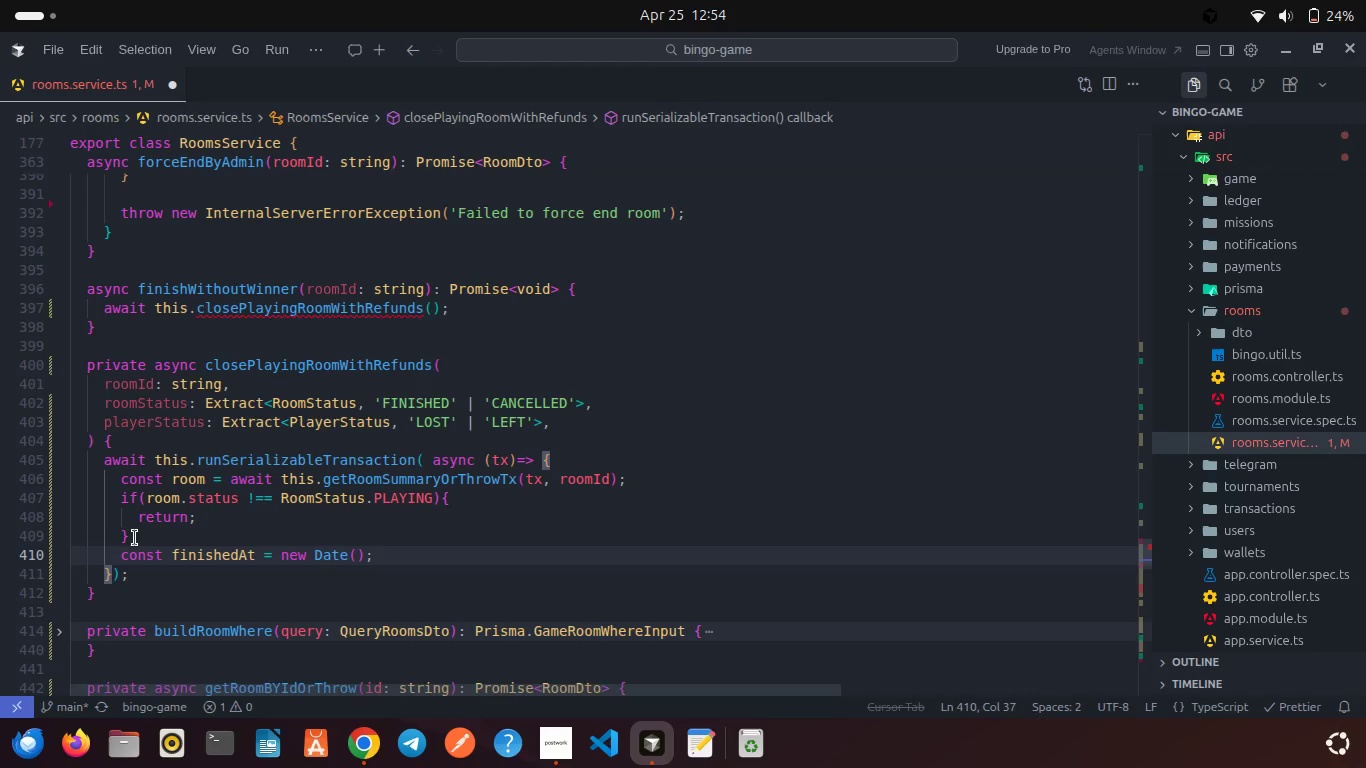 
key(Enter)
 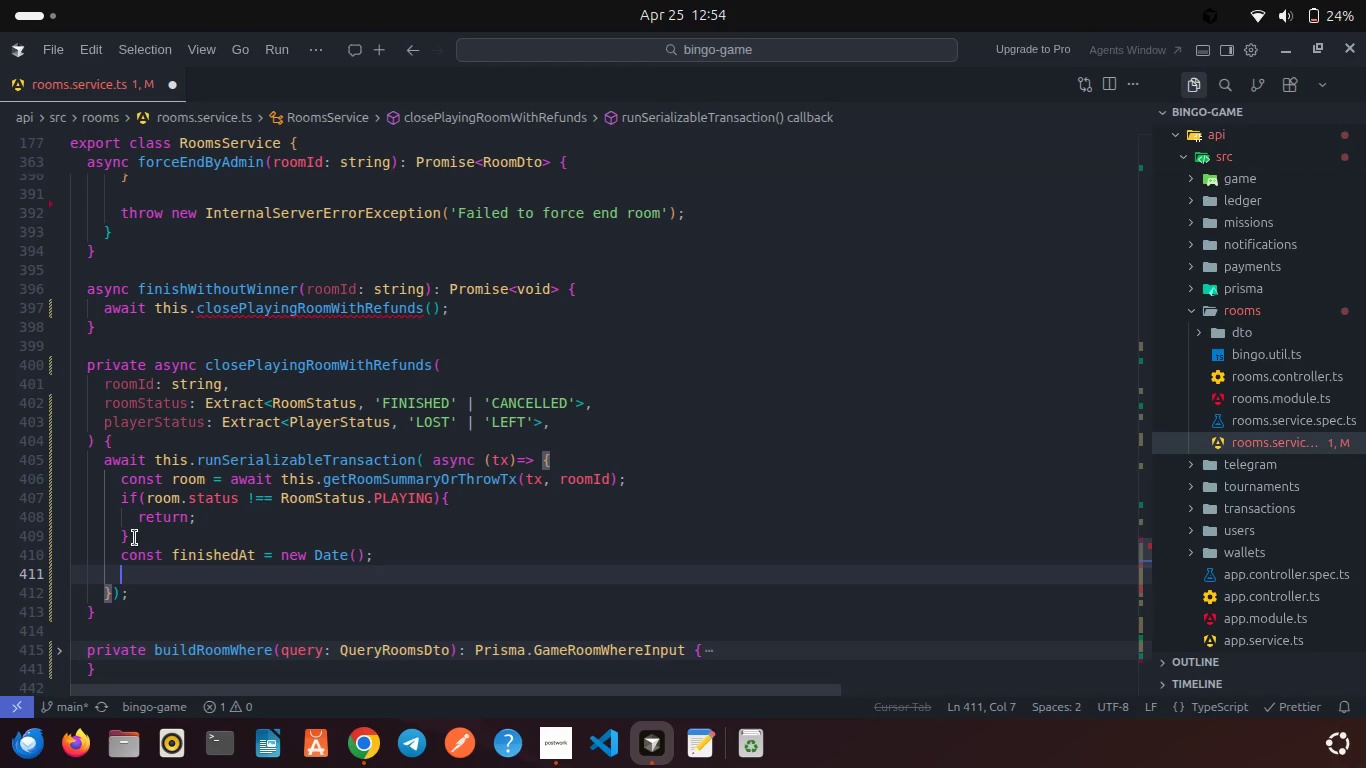 
type(const updatedRoom = await tx.game)
 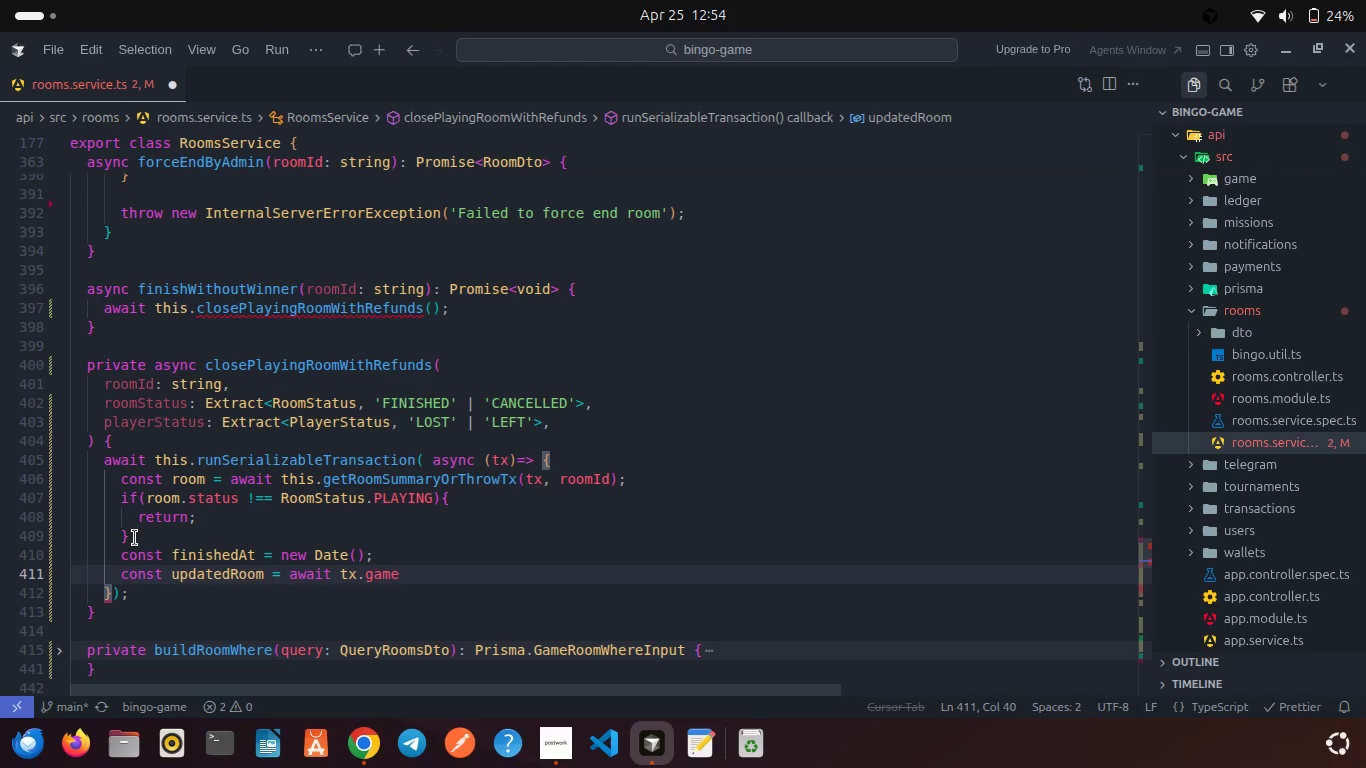 
key(Enter)
 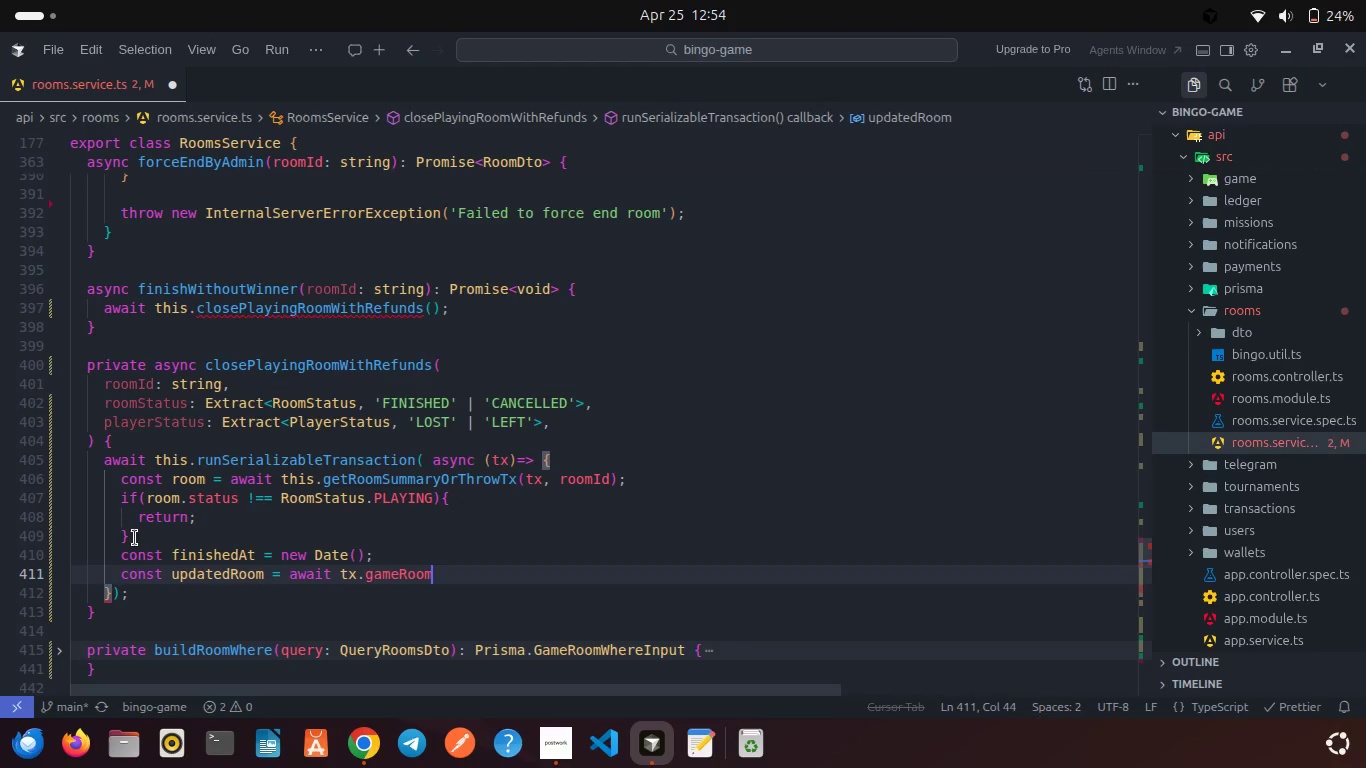 
type(.updat)
 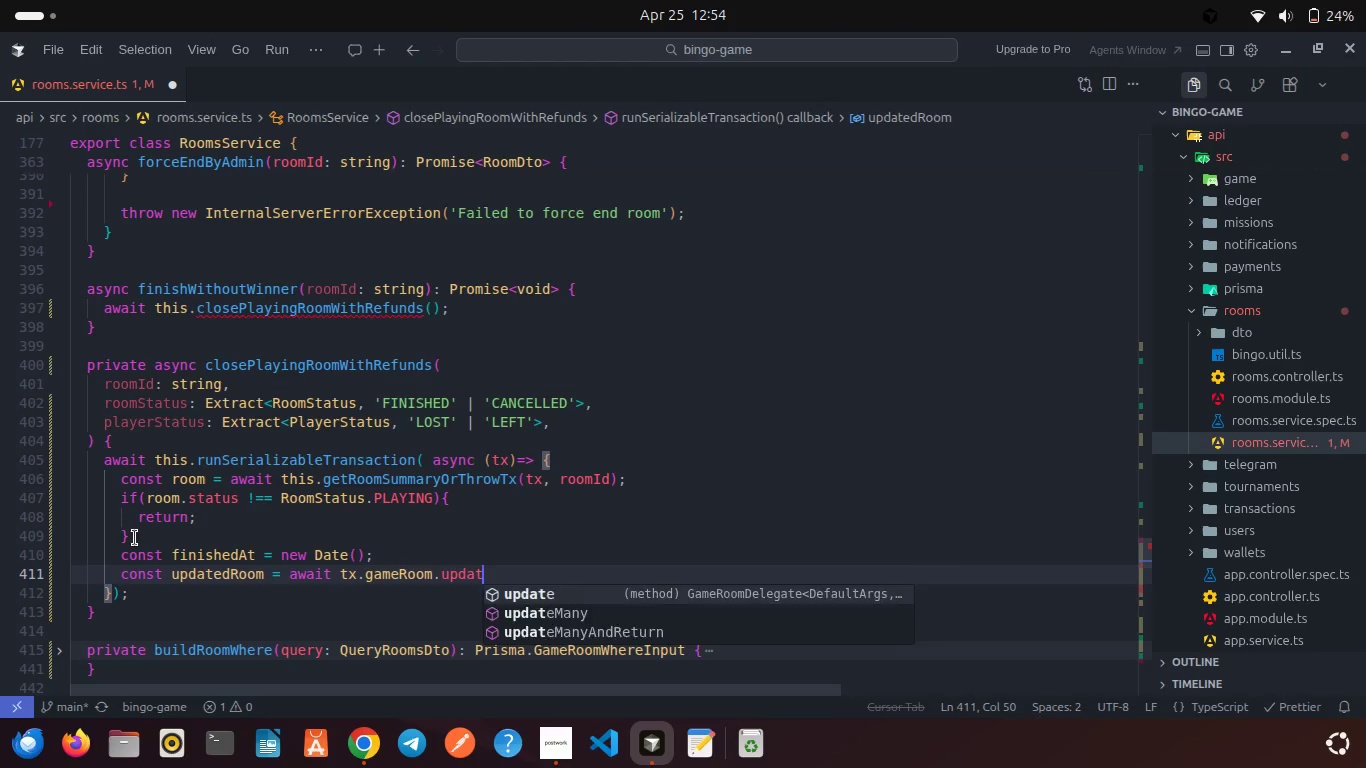 
key(Enter)
 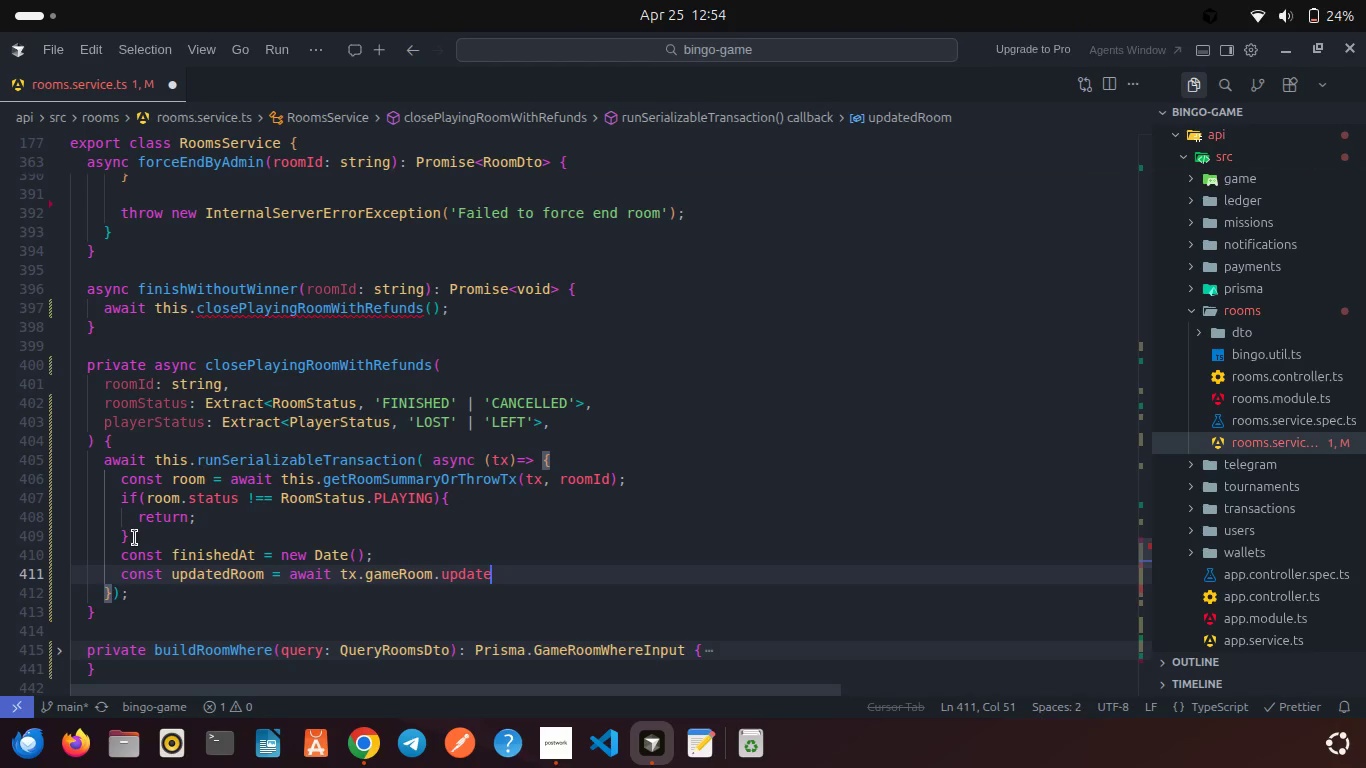 
type(Many)
 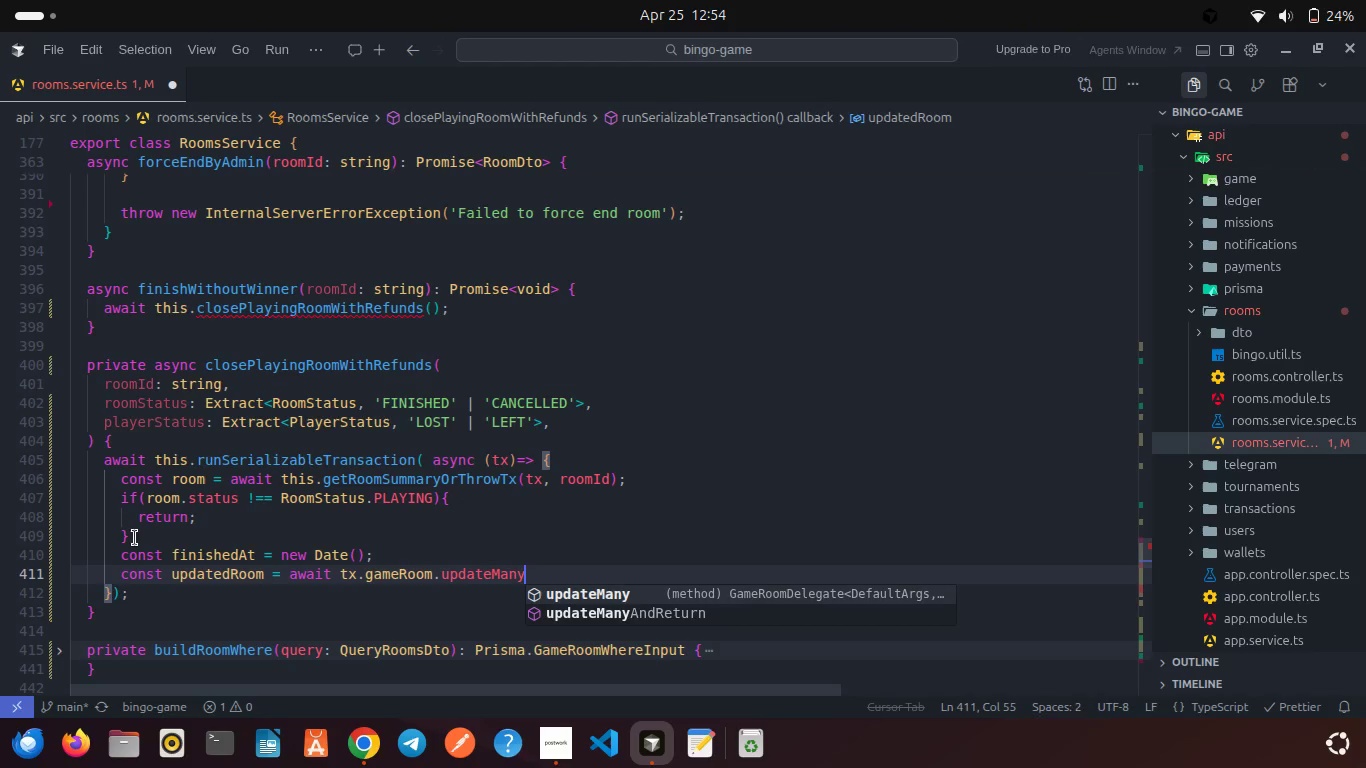 
key(Enter)
 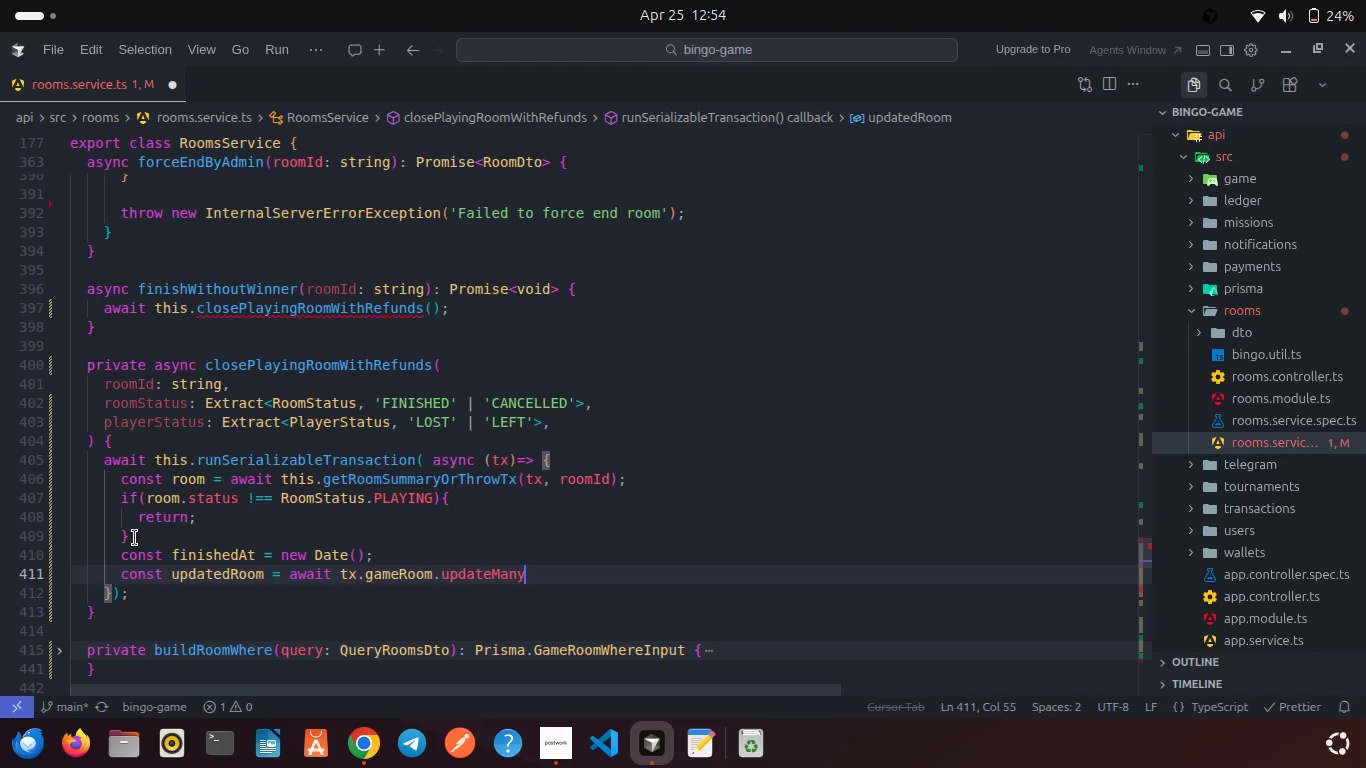 
key(Shift+9)
 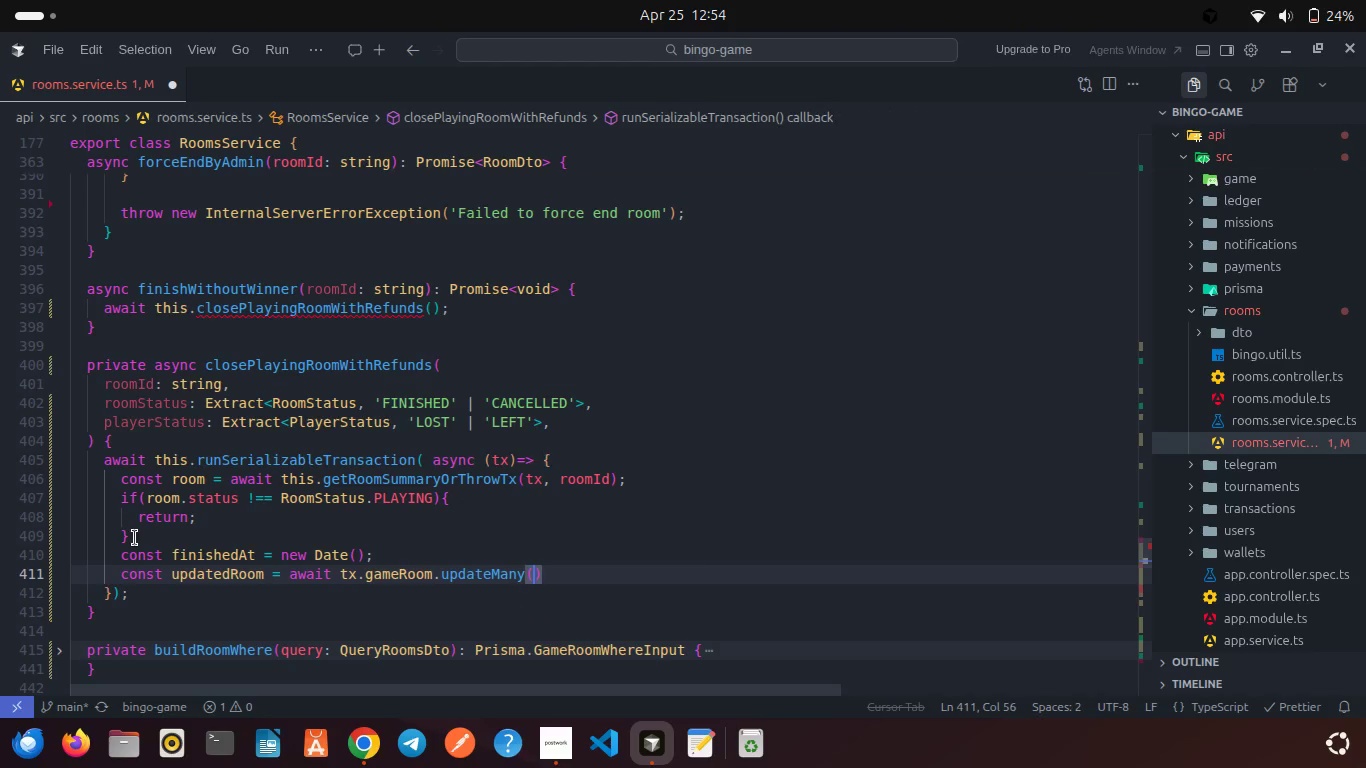 
key(Shift+BracketLeft)
 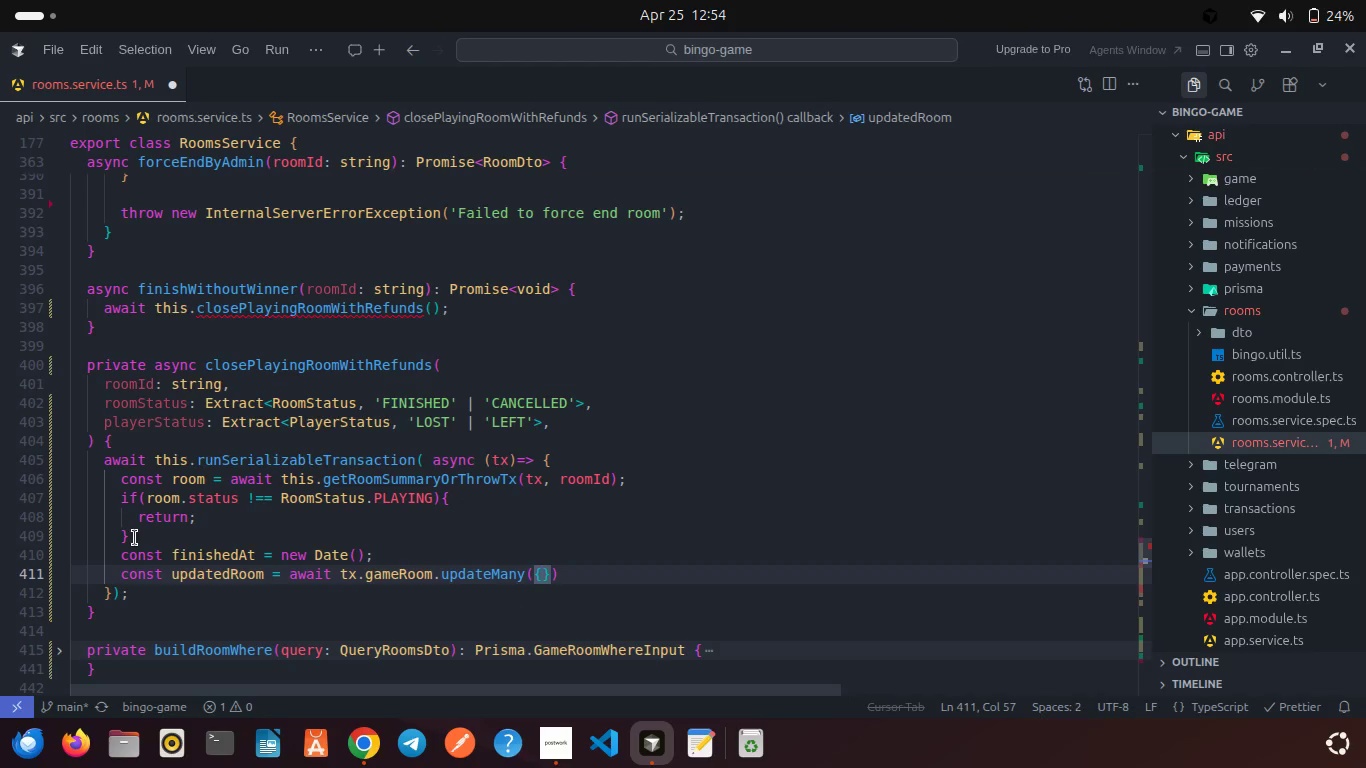 
key(Enter)
 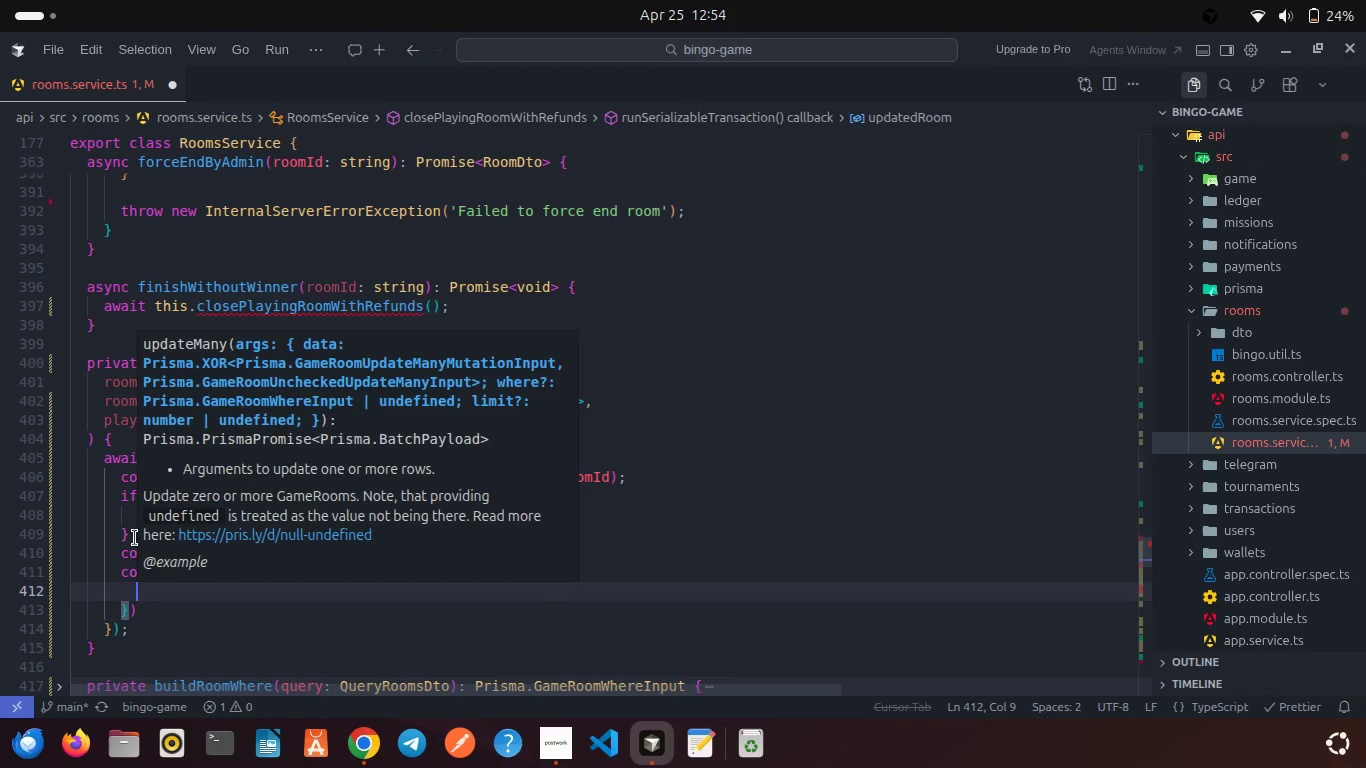 
type(wher)
 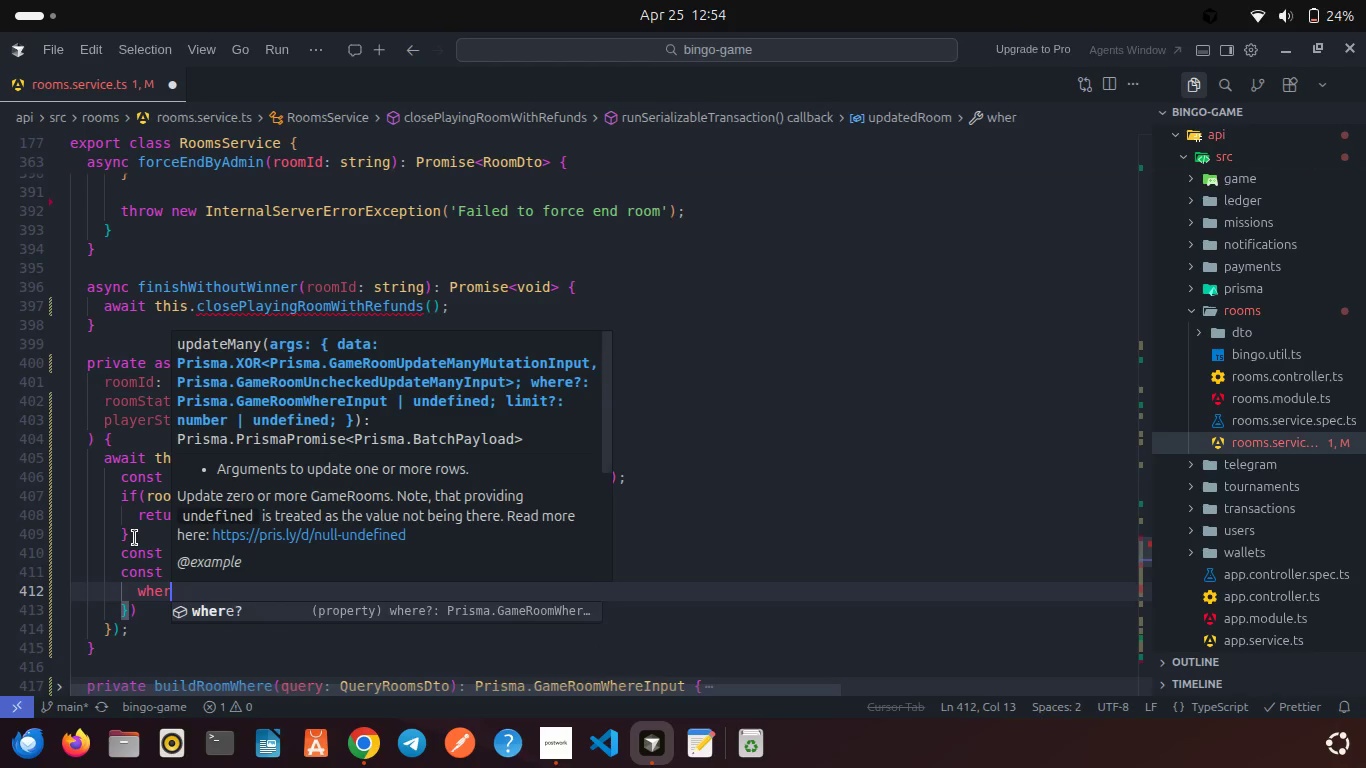 
key(Enter)
 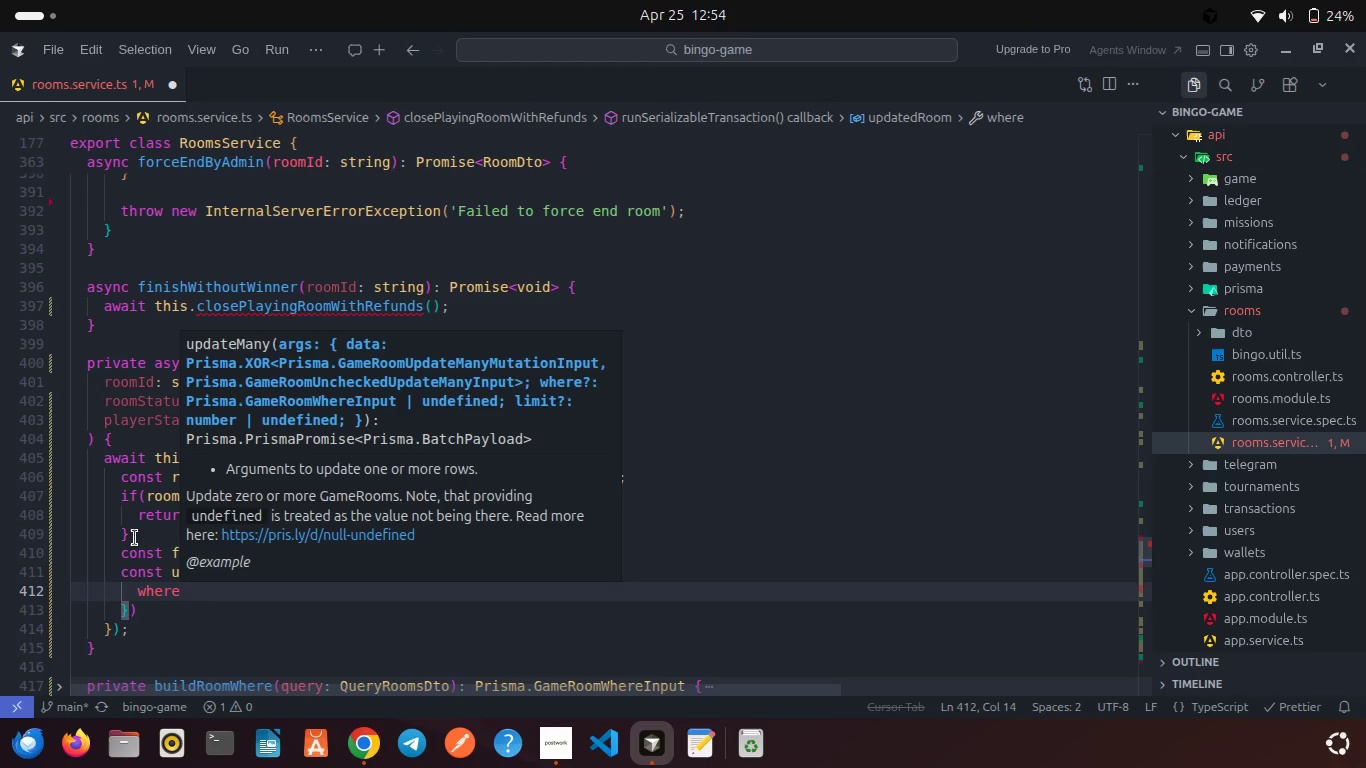 
key(Shift+Semicolon)
 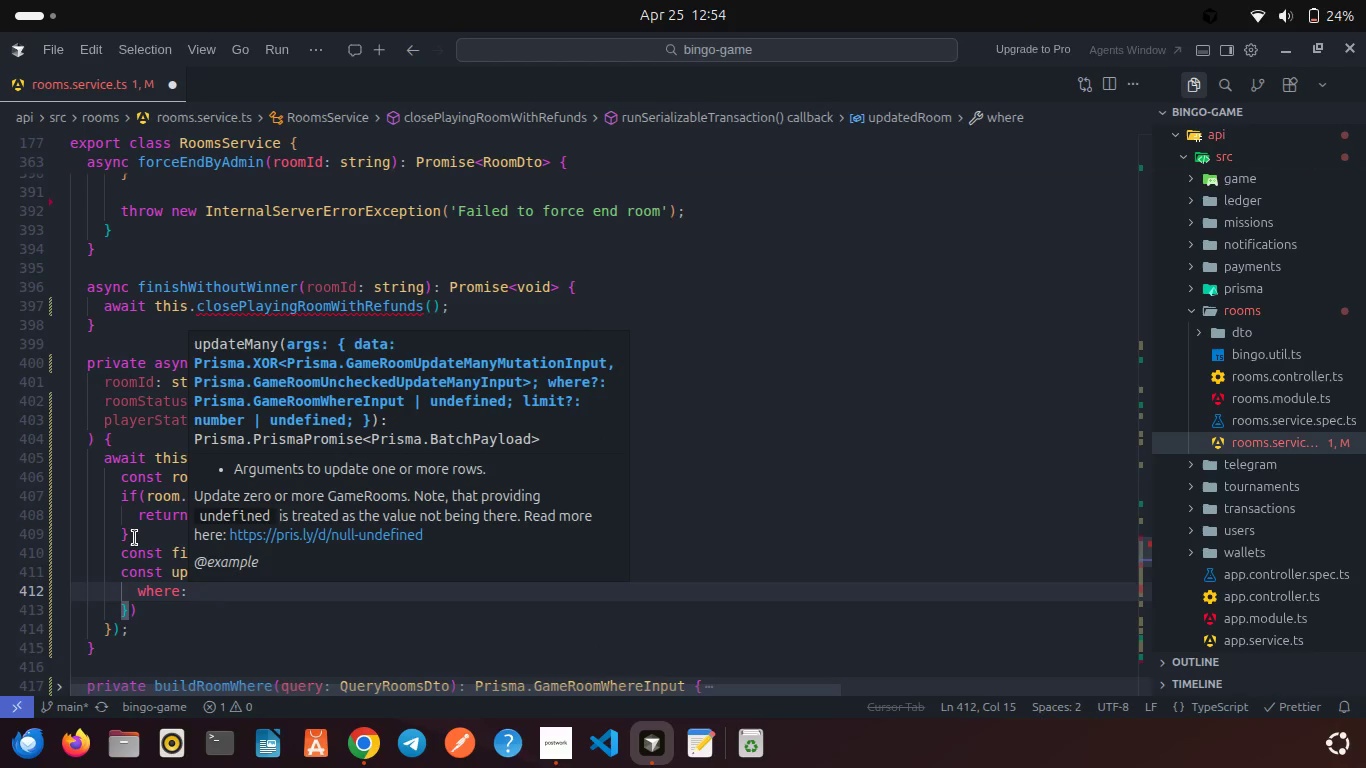 
key(Shift+ShiftRight)
 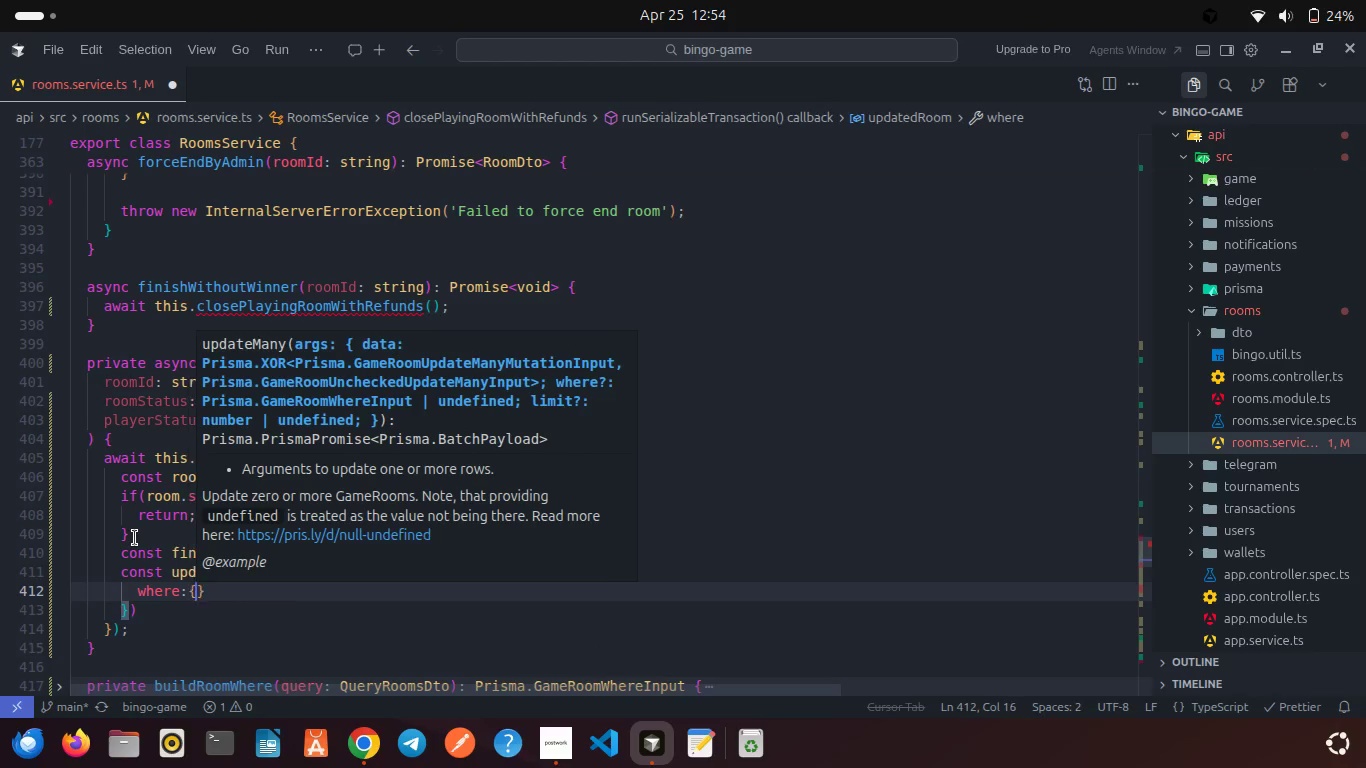 
key(Shift+BracketLeft)
 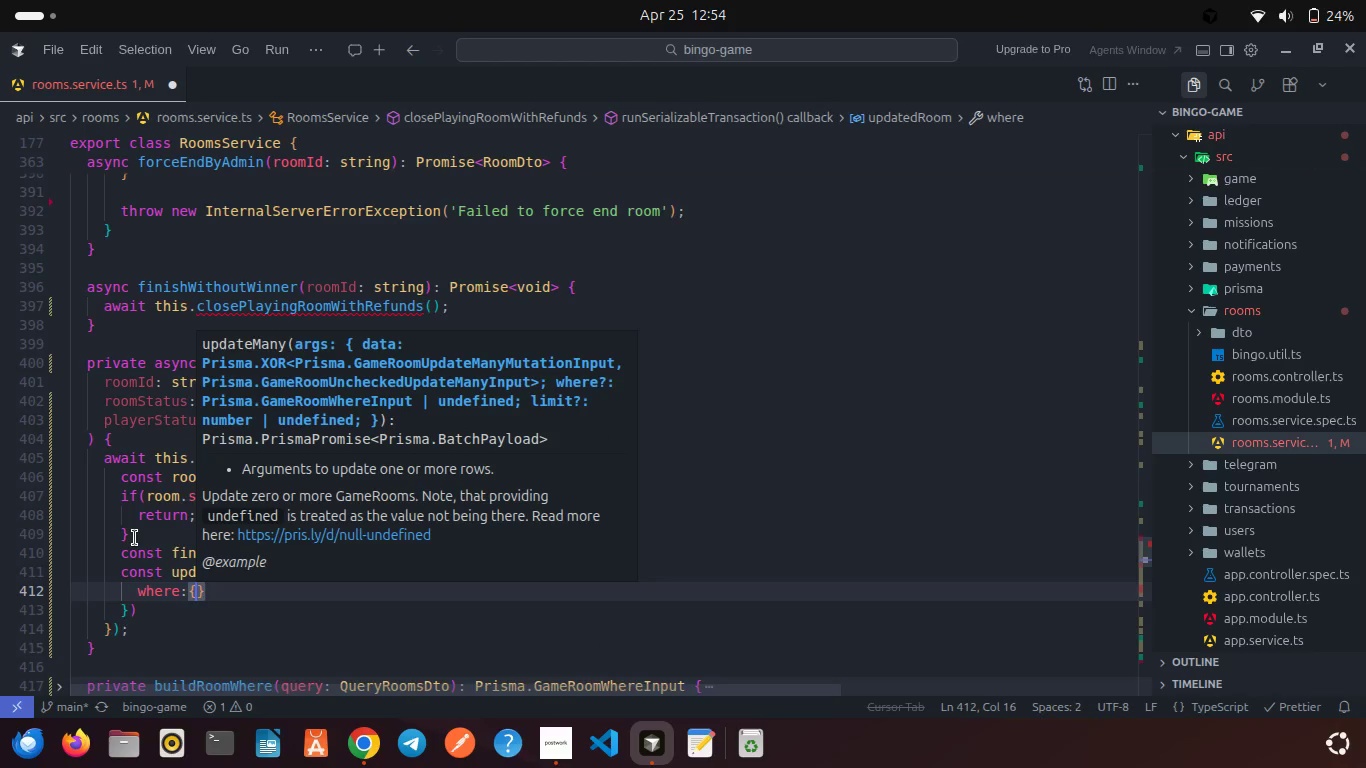 
key(Enter)
 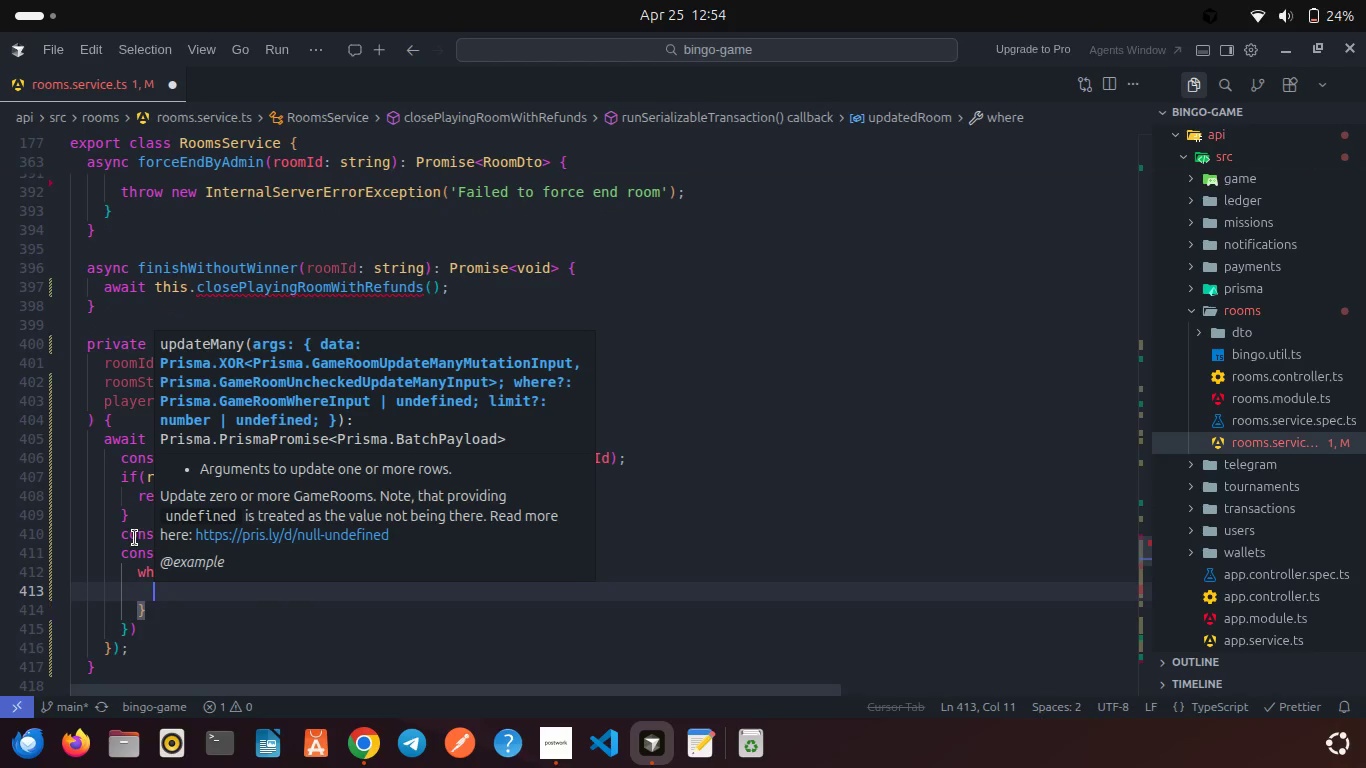 
type(id: roomId,)
 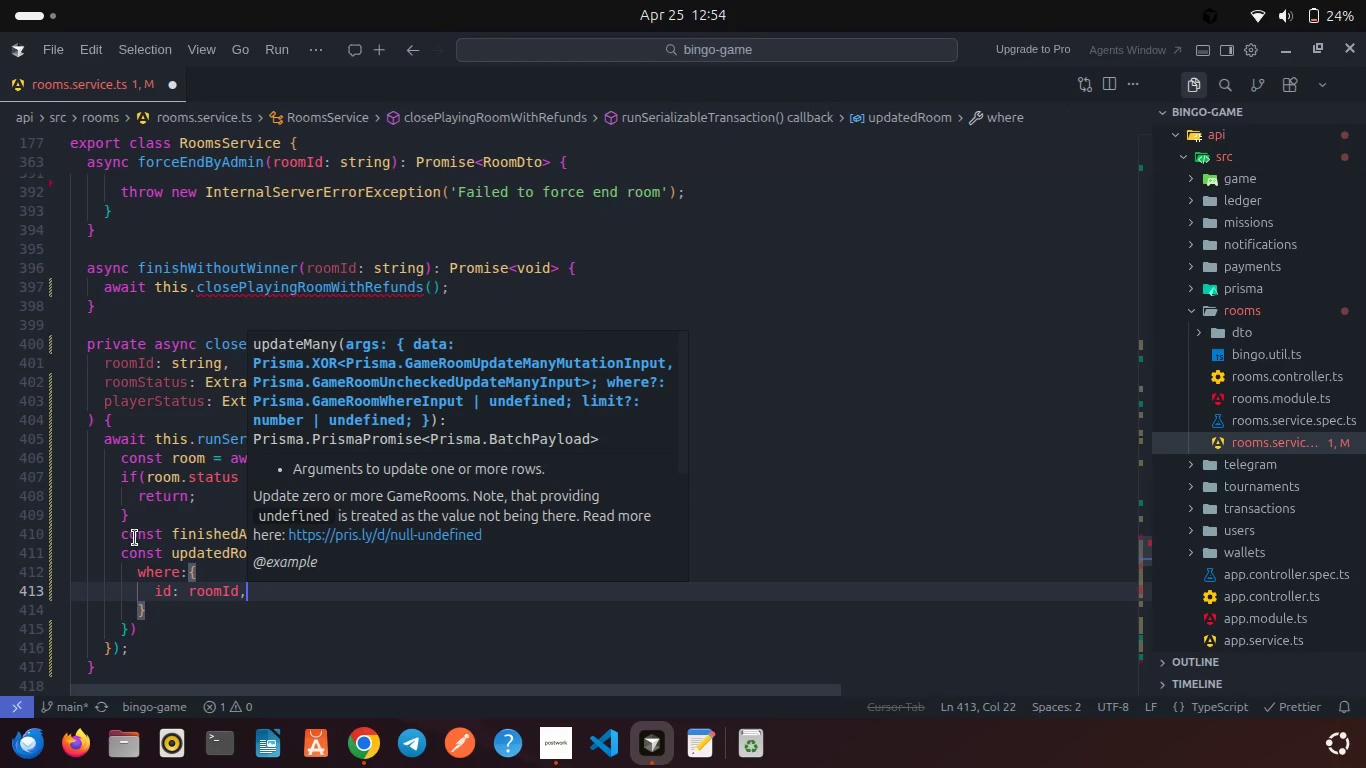 
key(Enter)
 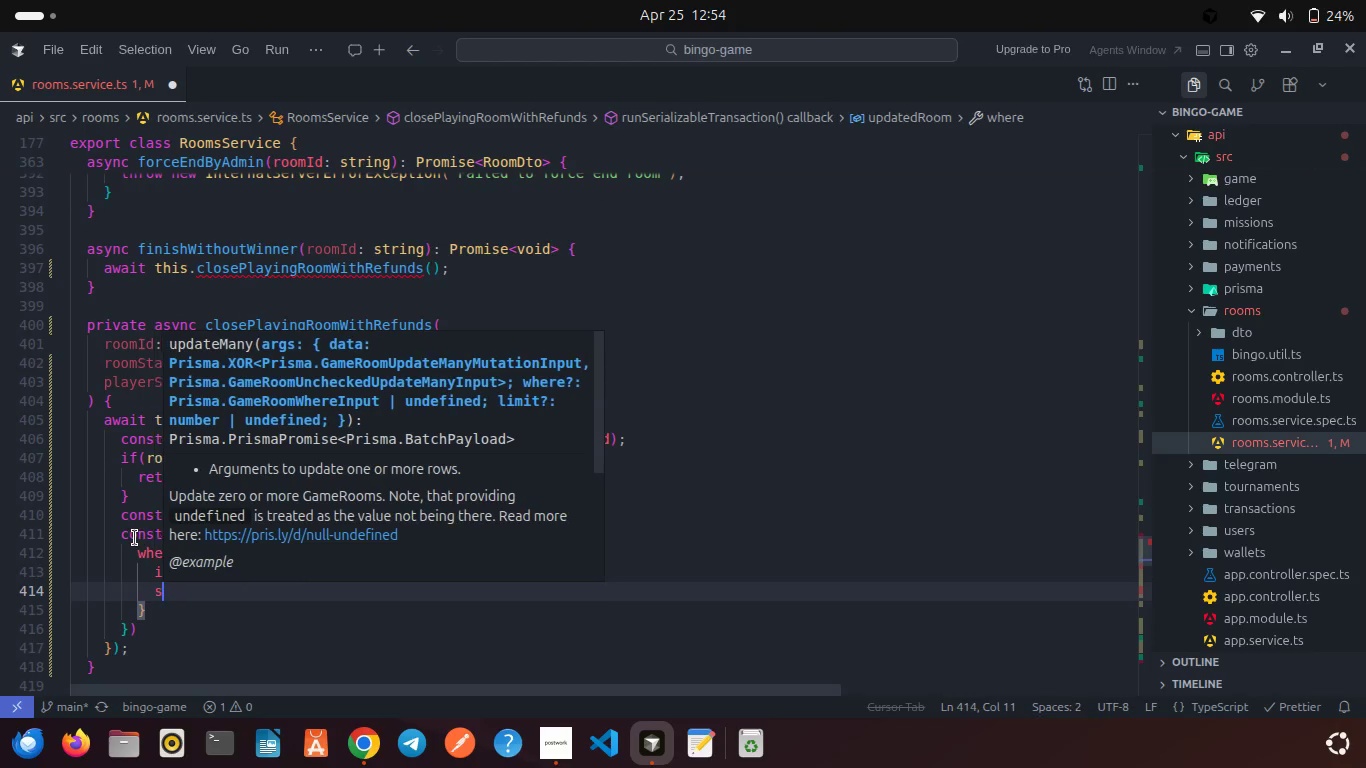 
type(status: RoomStatu)
 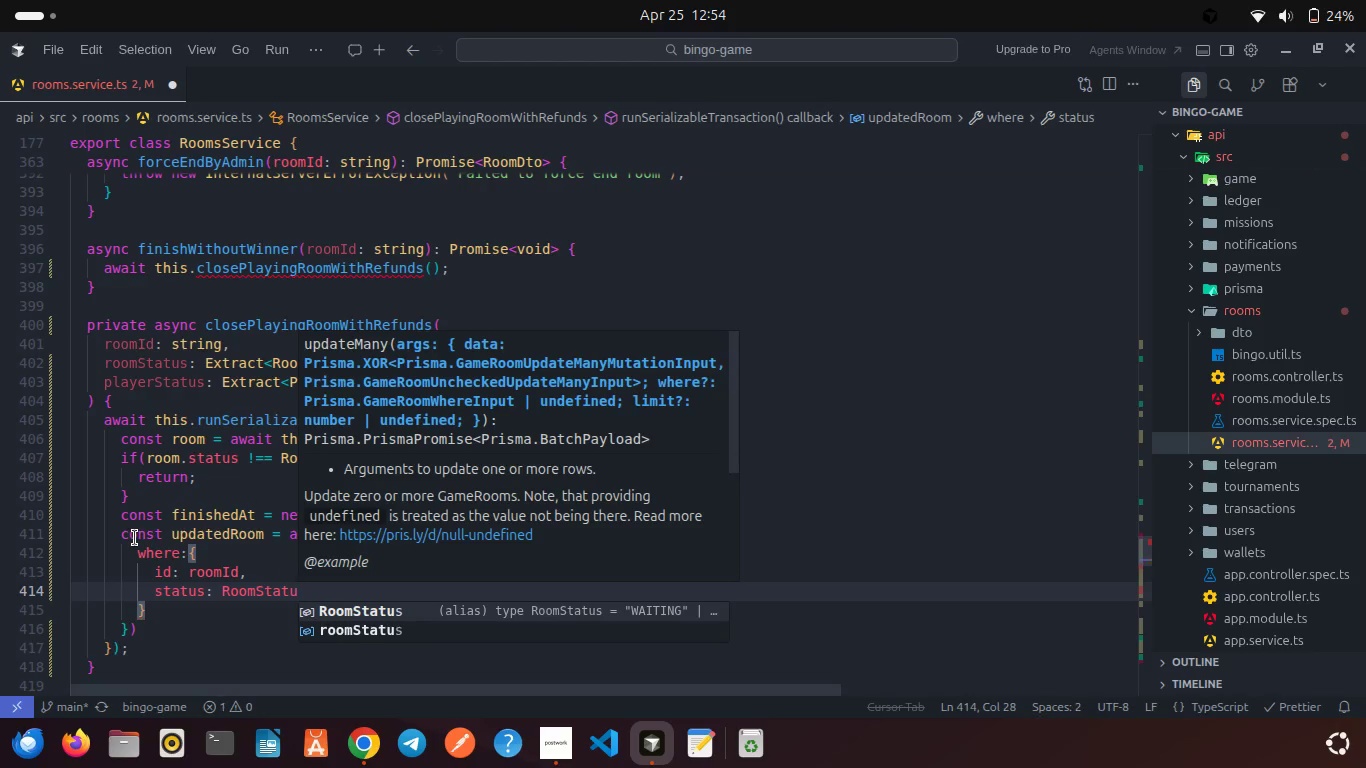 
key(Enter)
 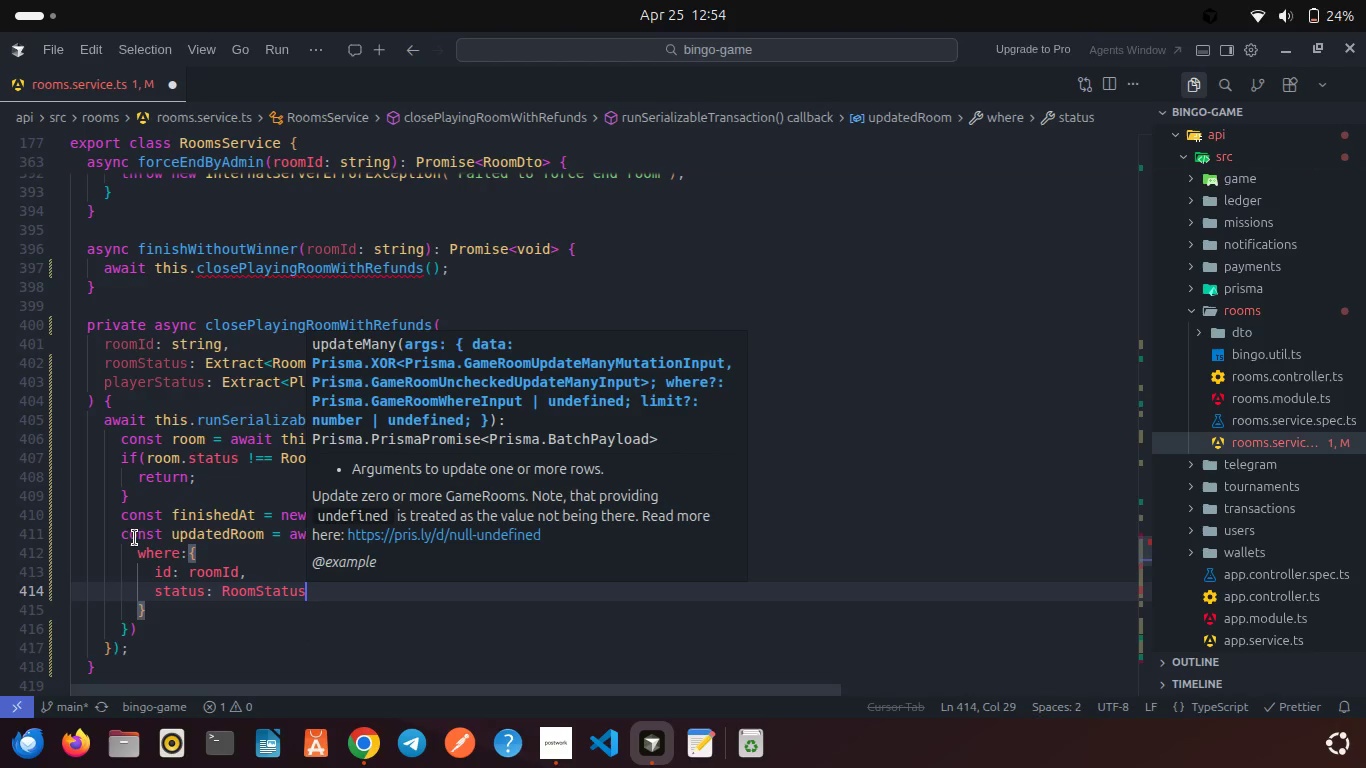 
type(.PLA)
 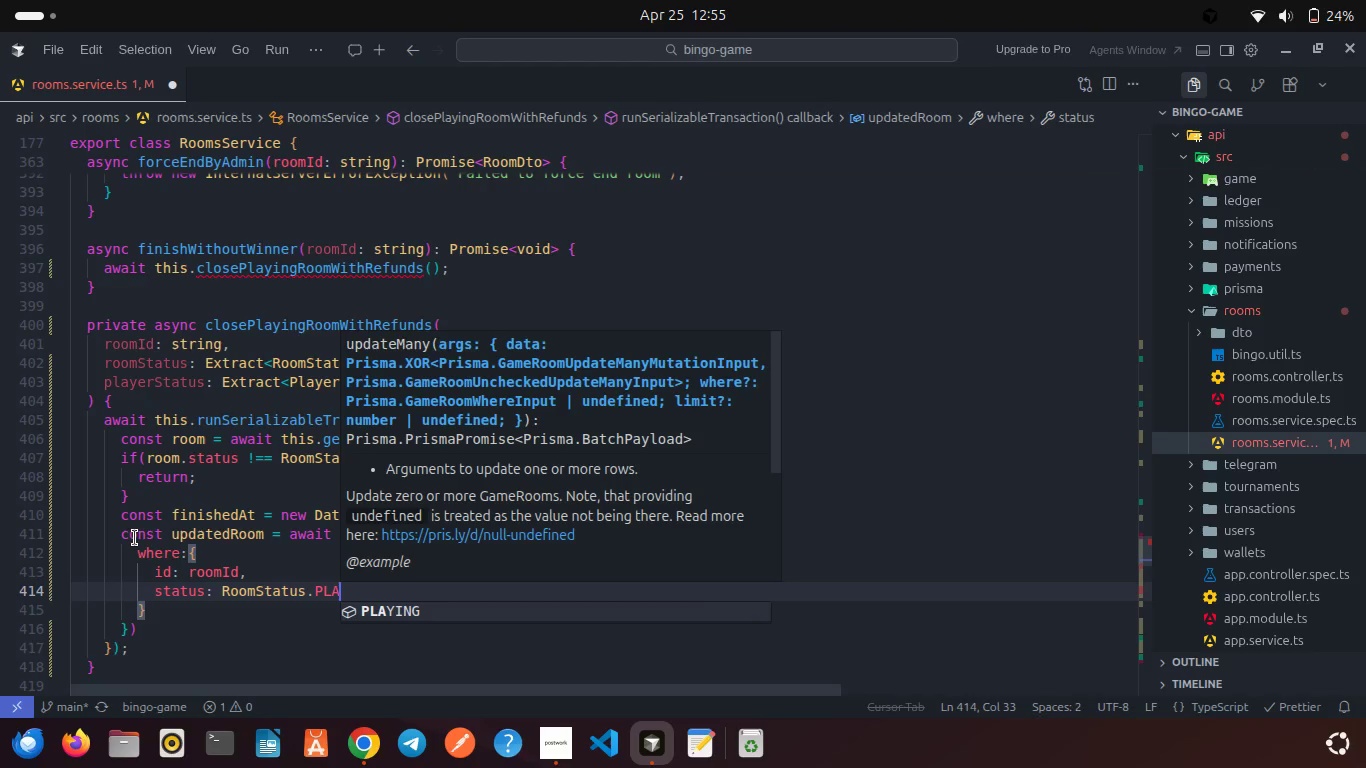 
type(YING)
 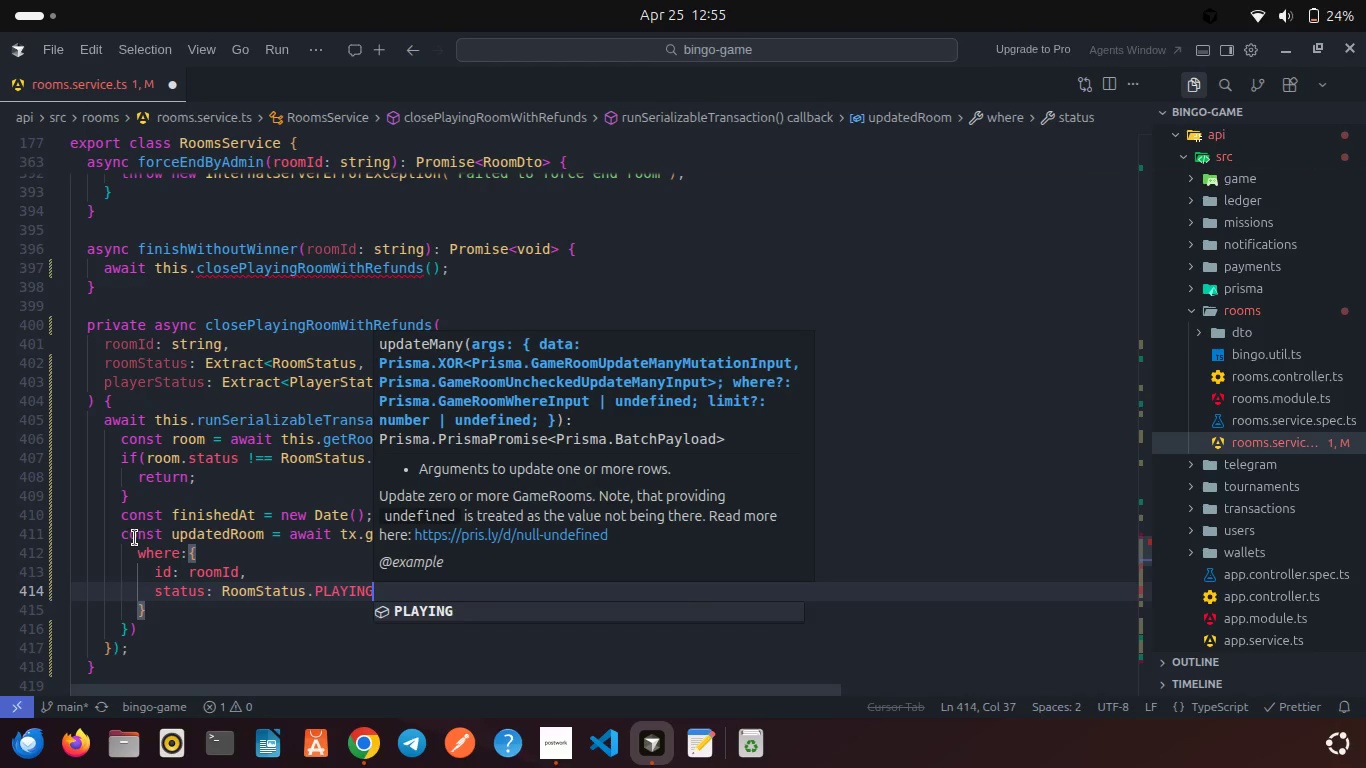 
key(Enter)
 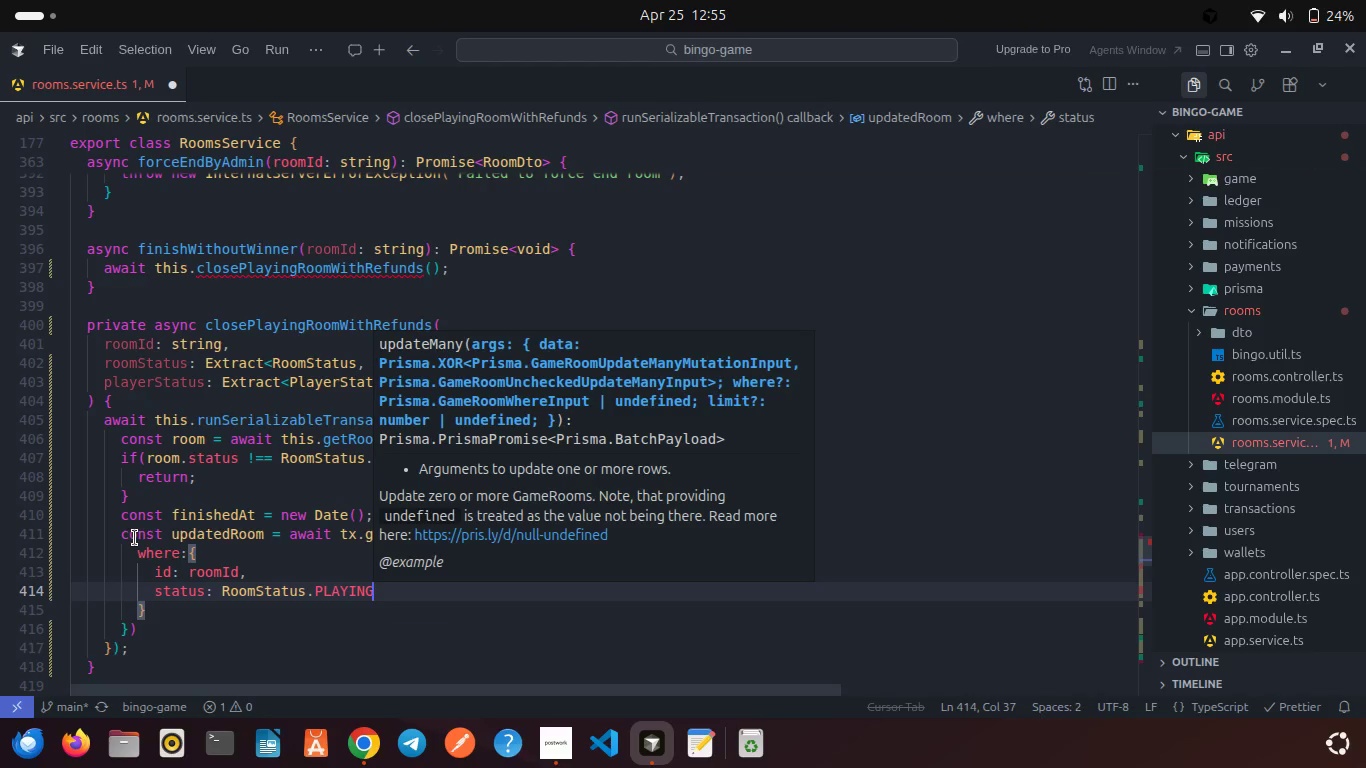 
key(Comma)
 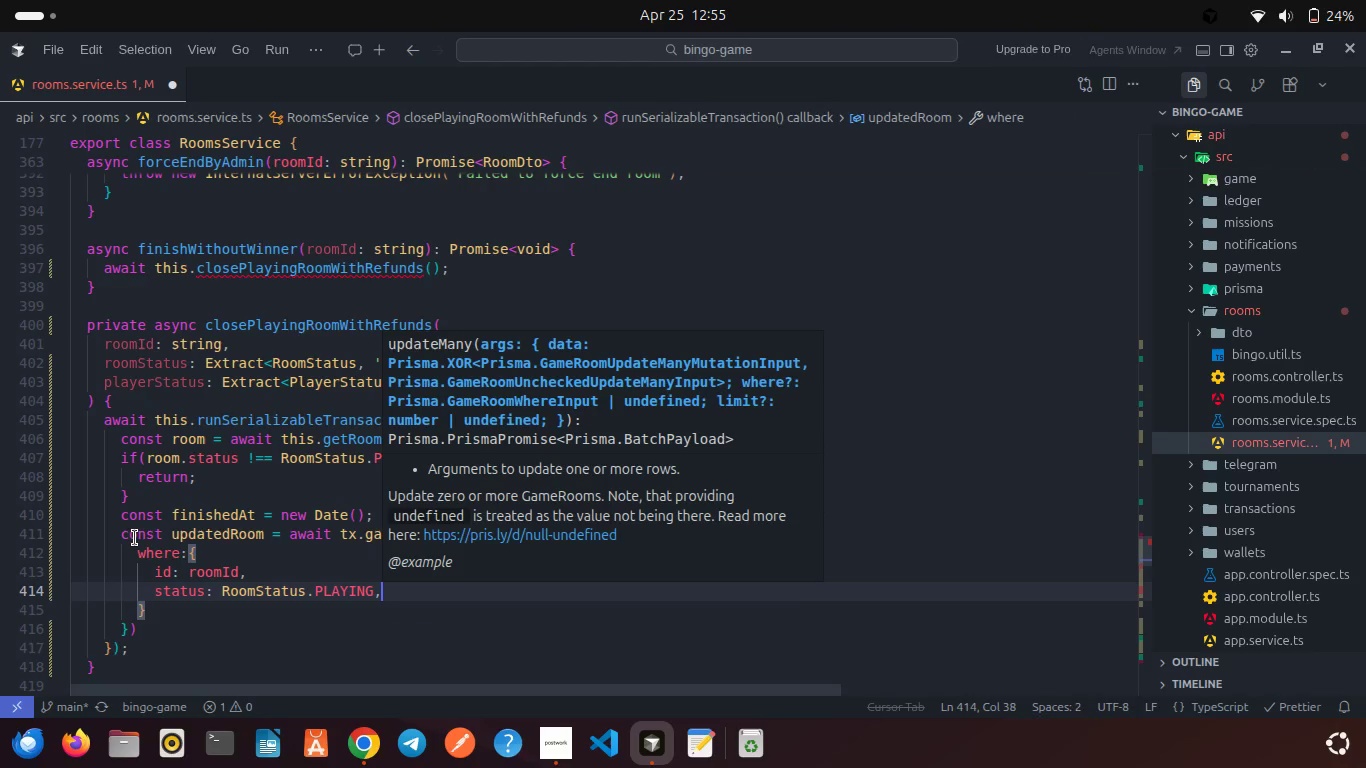 
key(CapsLock)
 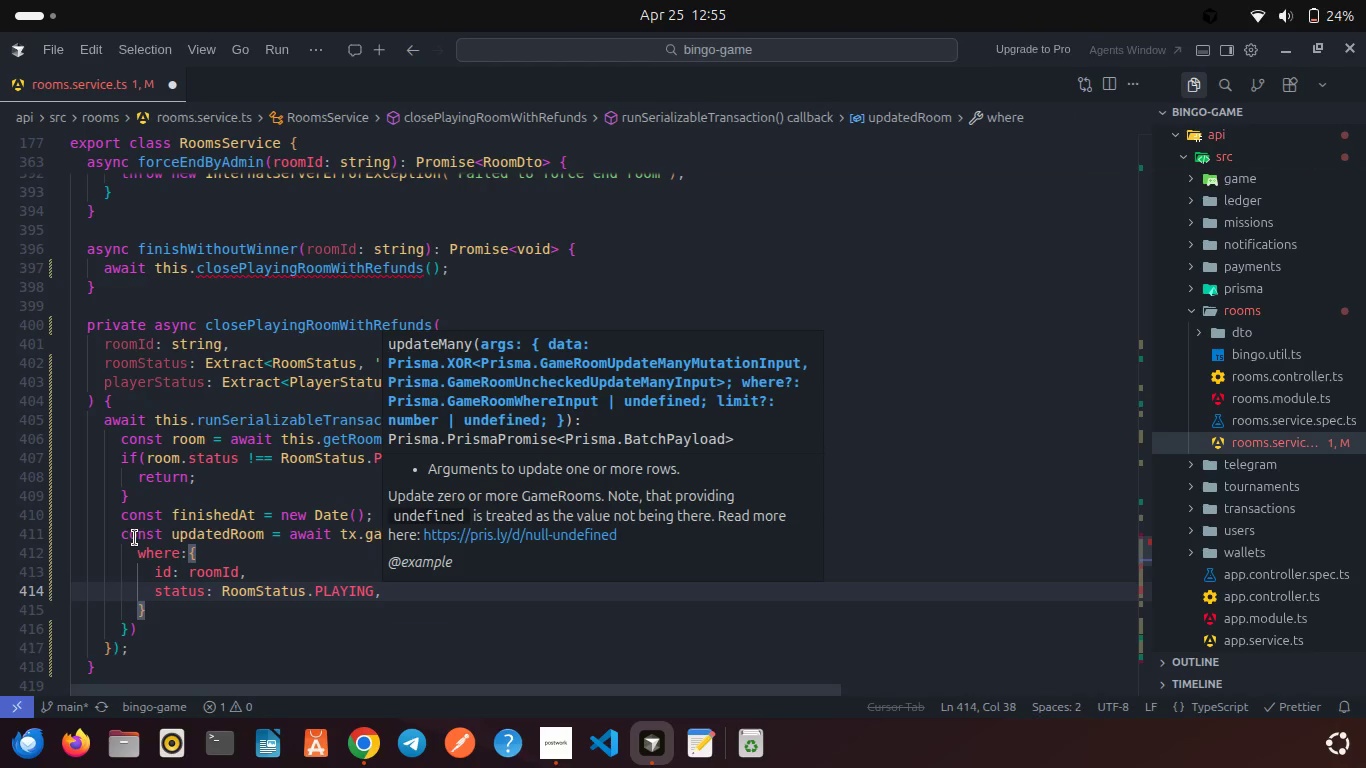 
key(Enter)
 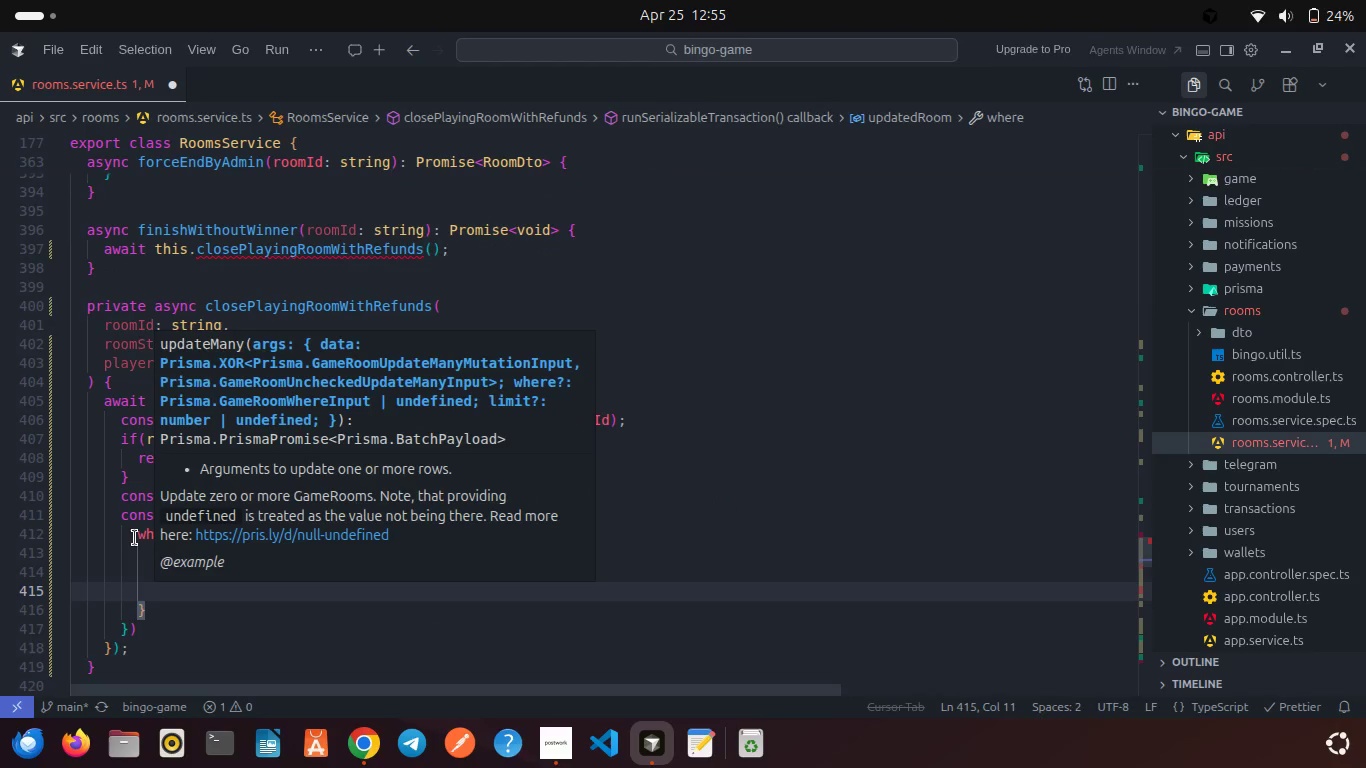 
type(finishedAt,)
 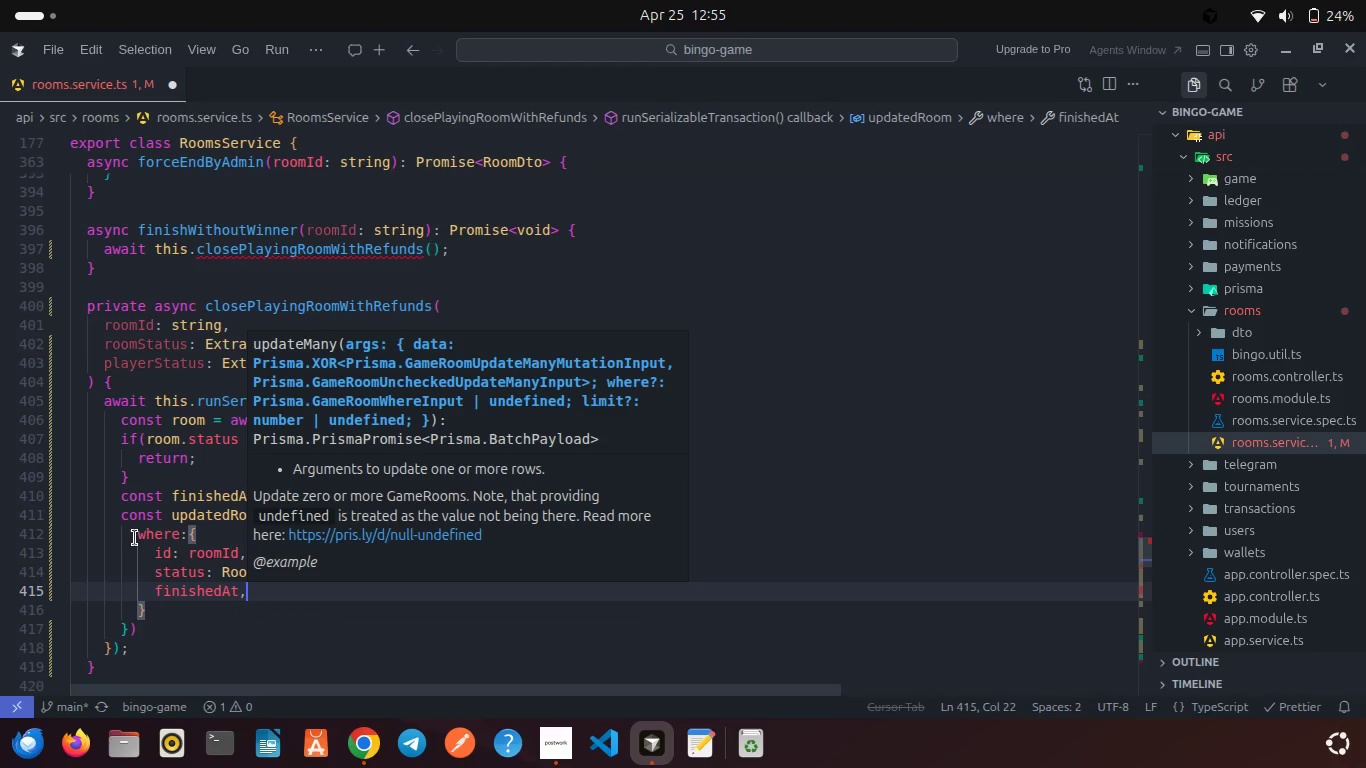 
key(Enter)
 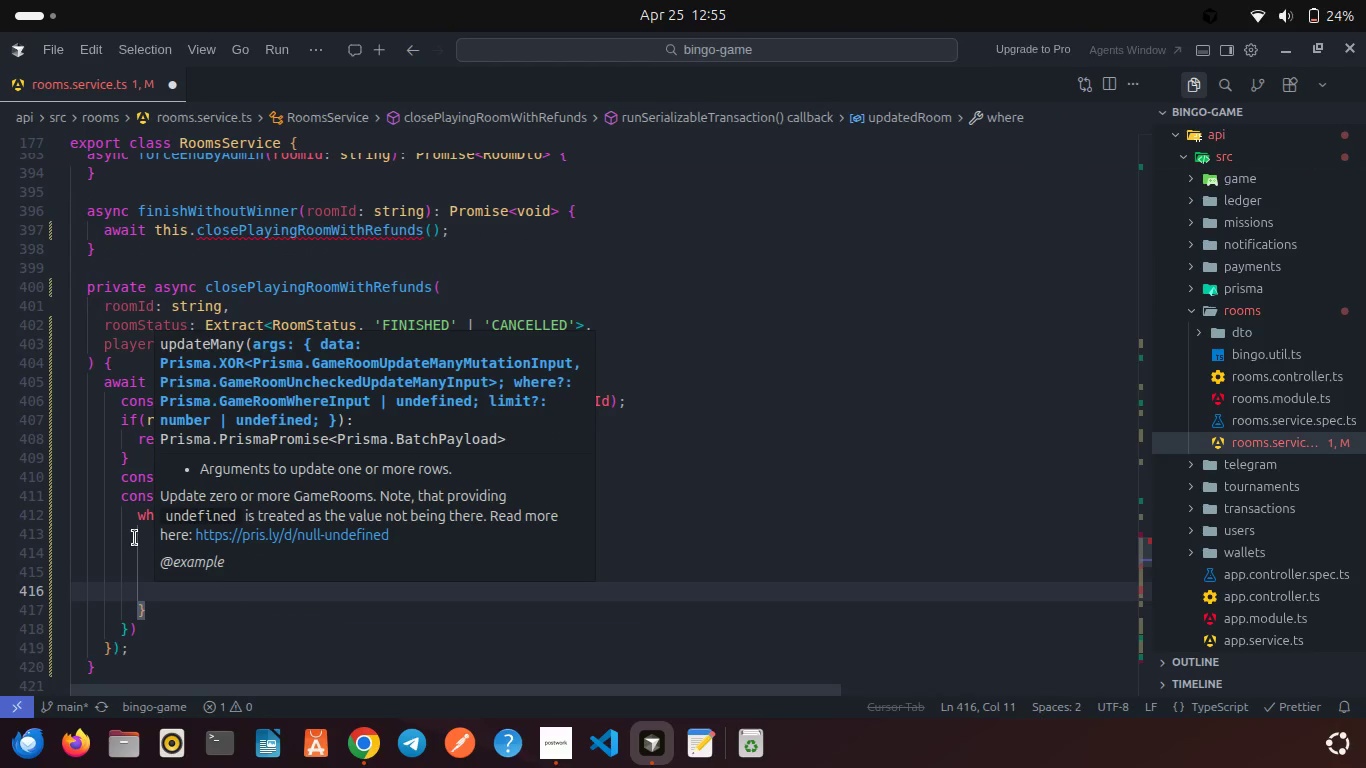 
type(prizePol)
key(Backspace)
type(olL)
key(Backspace)
type(: 0,)
 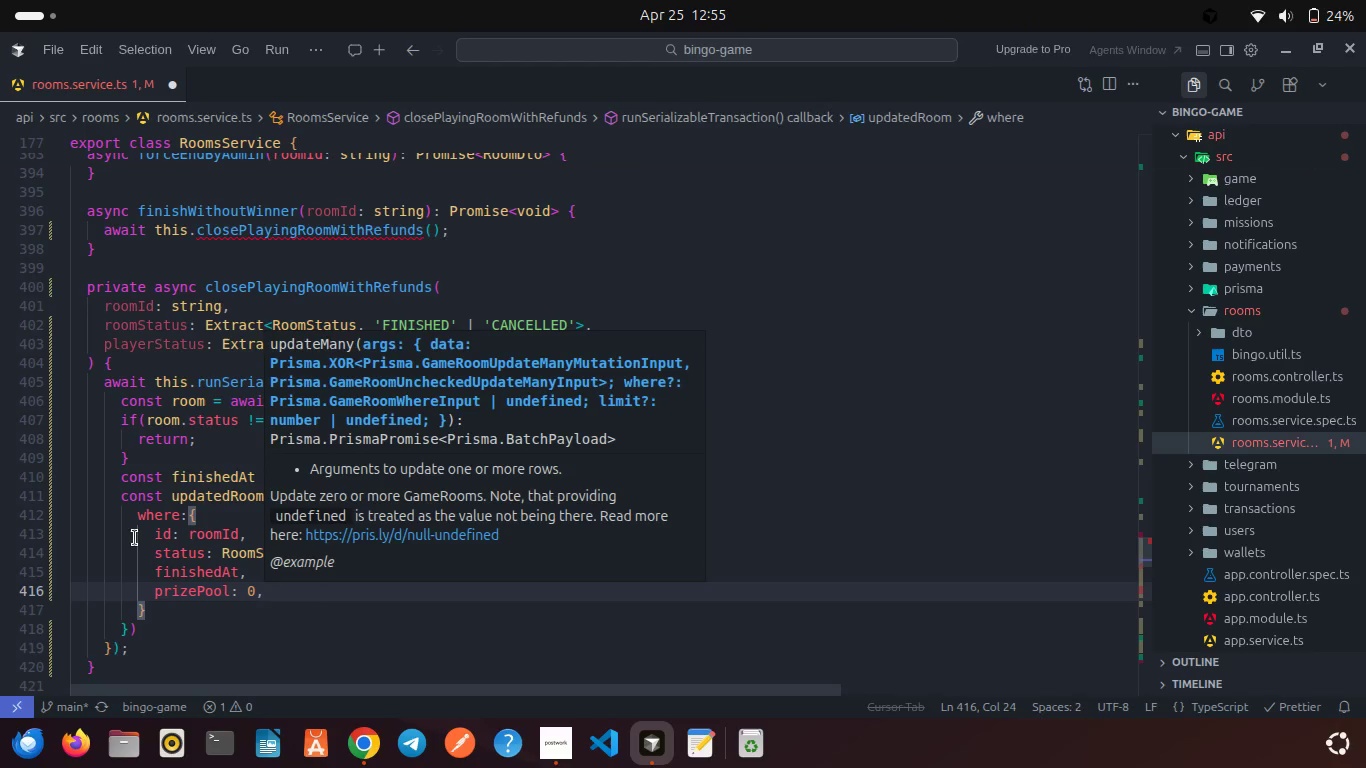 
wait(7.26)
 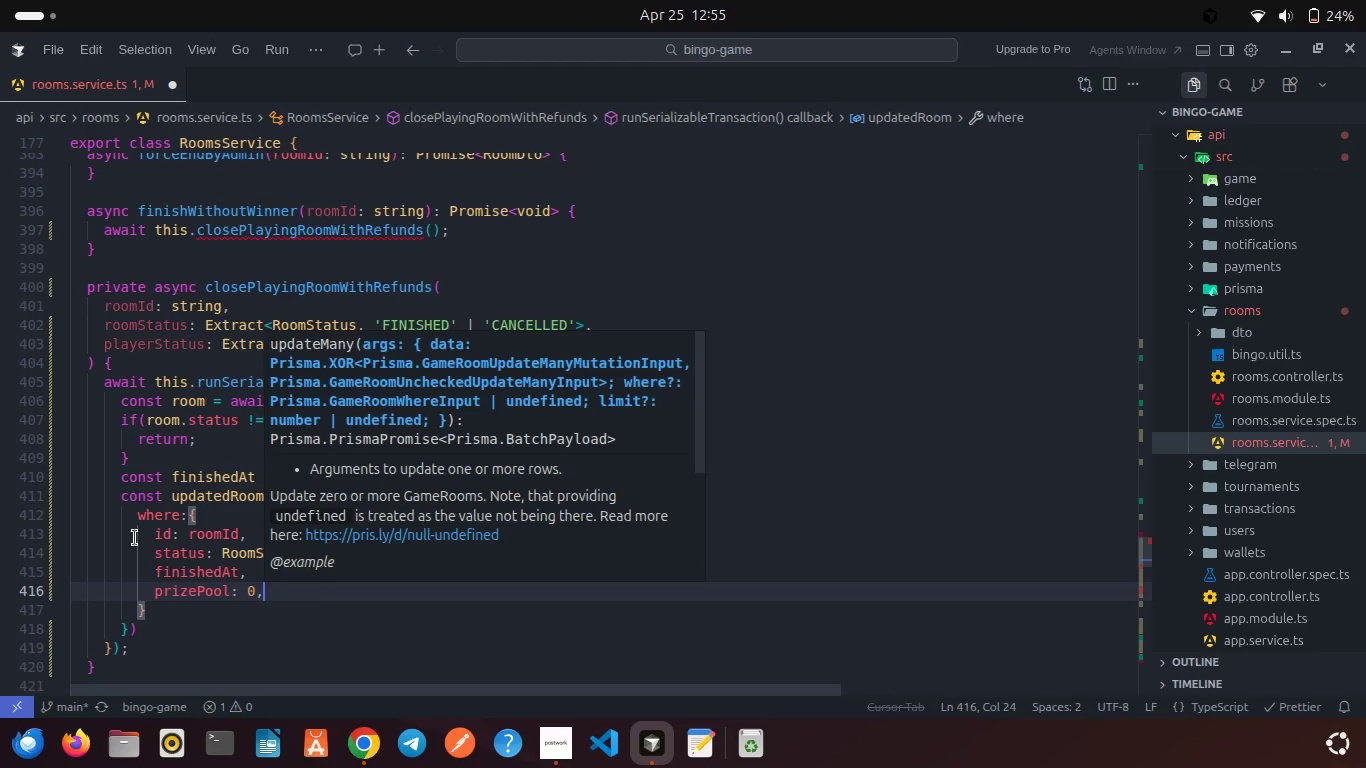 
key(Control+S)
 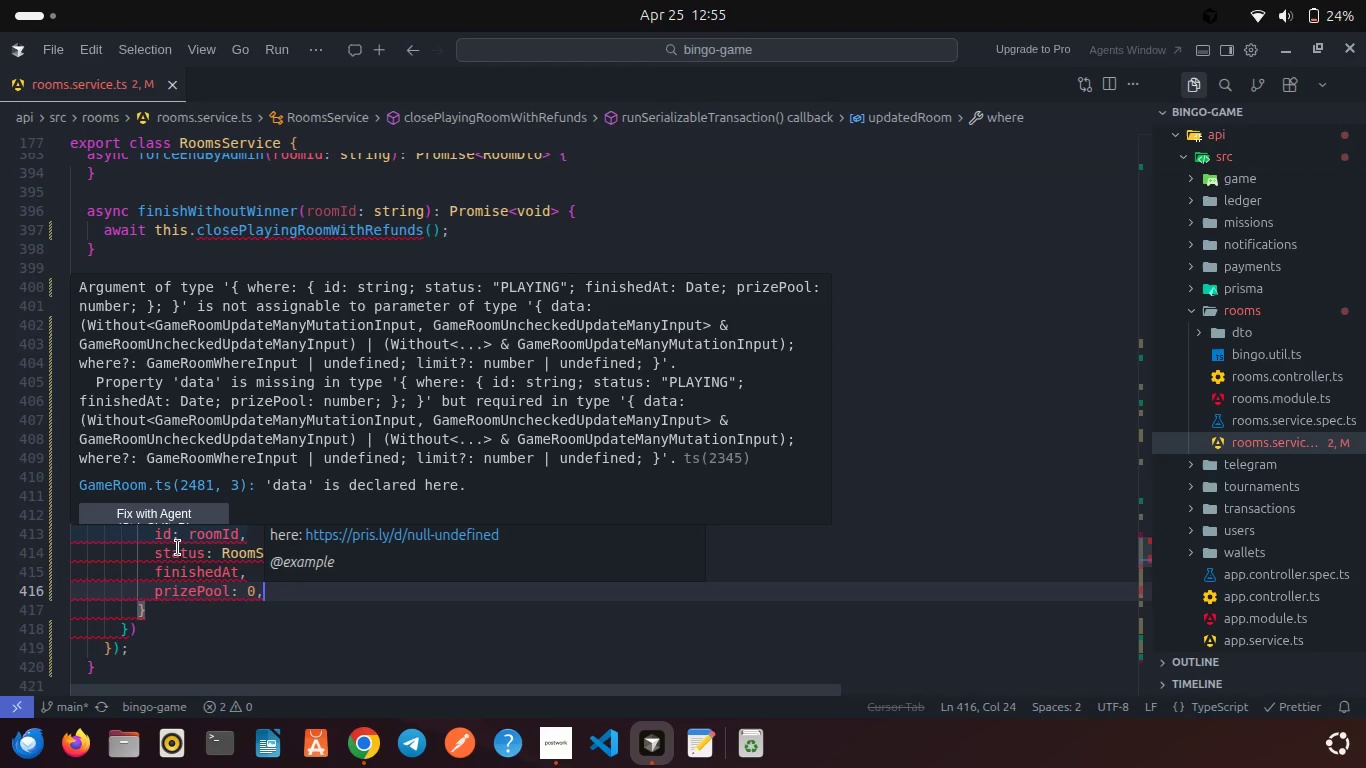 
scroll: coordinate [200, 552], scroll_direction: up, amount: 4.0
 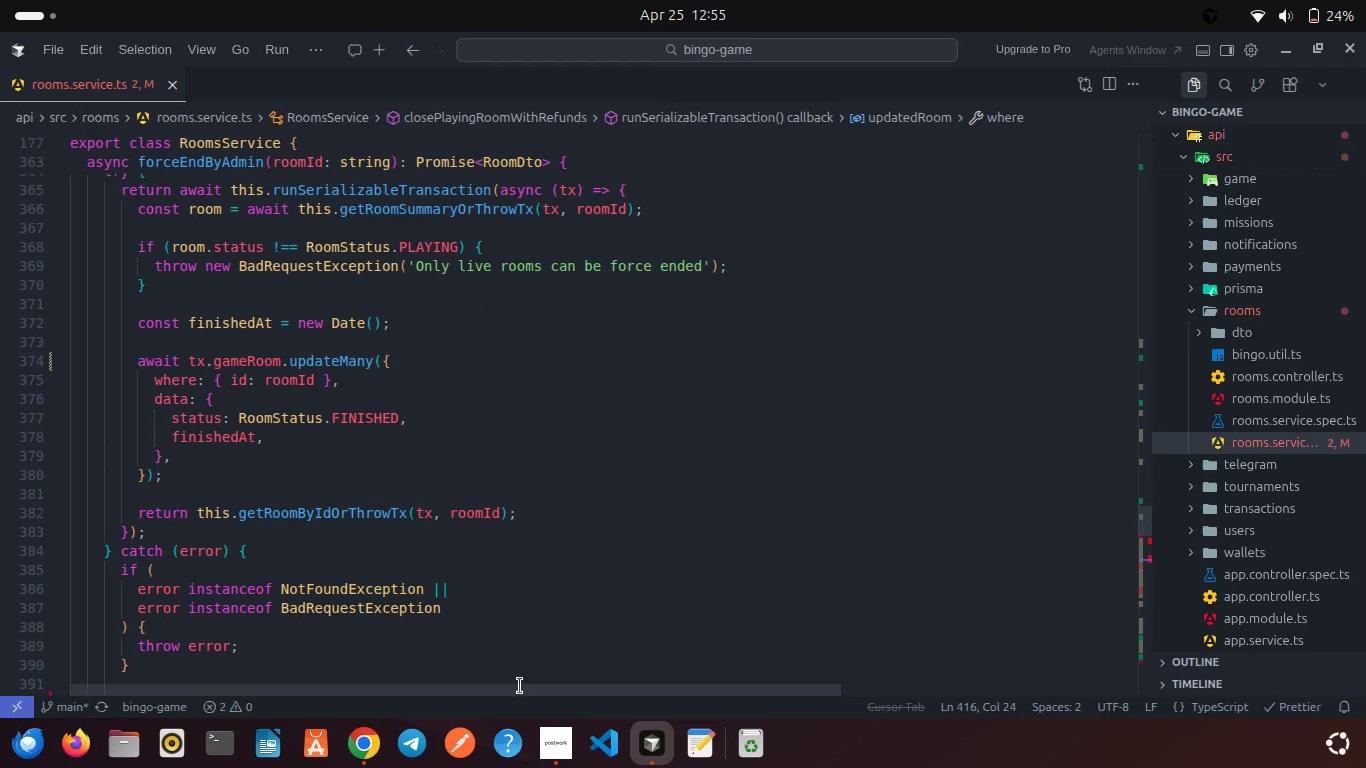 
left_click([539, 749])